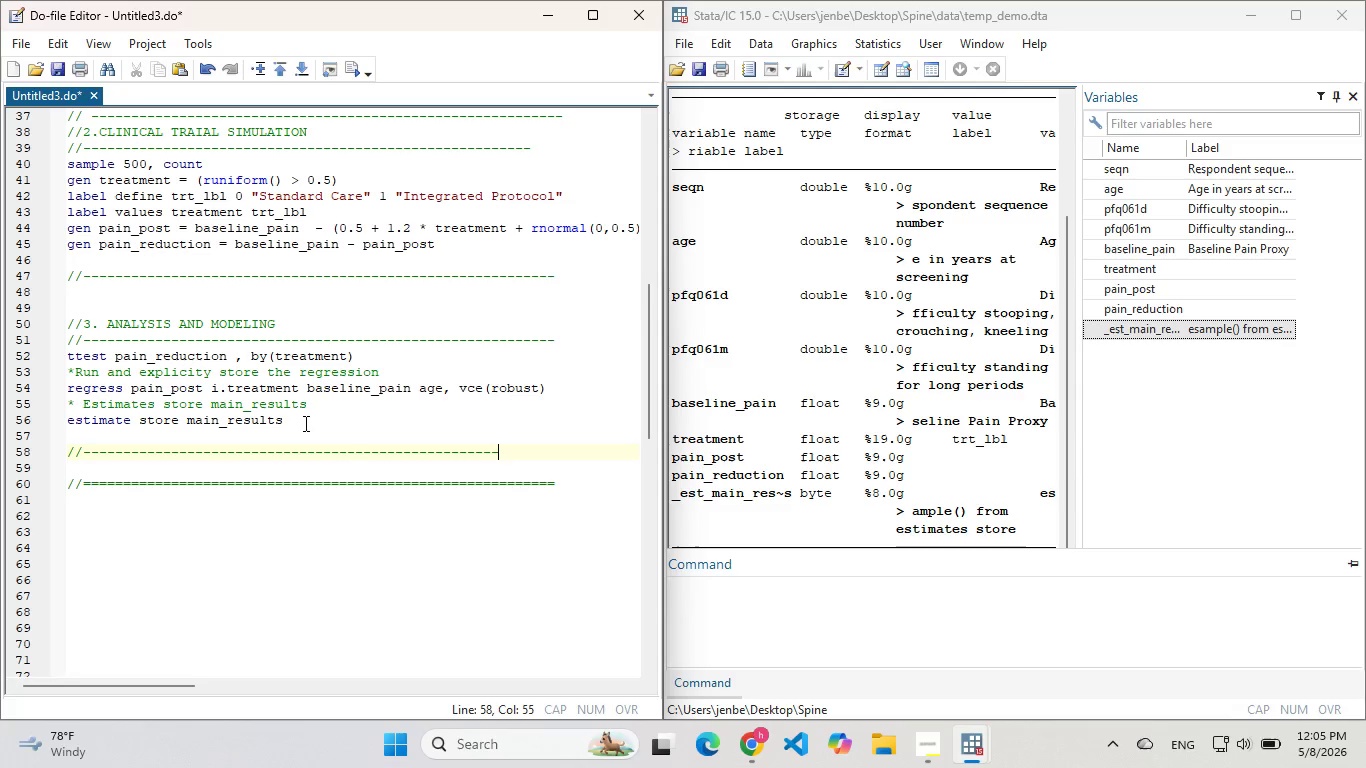 
key(Minus)
 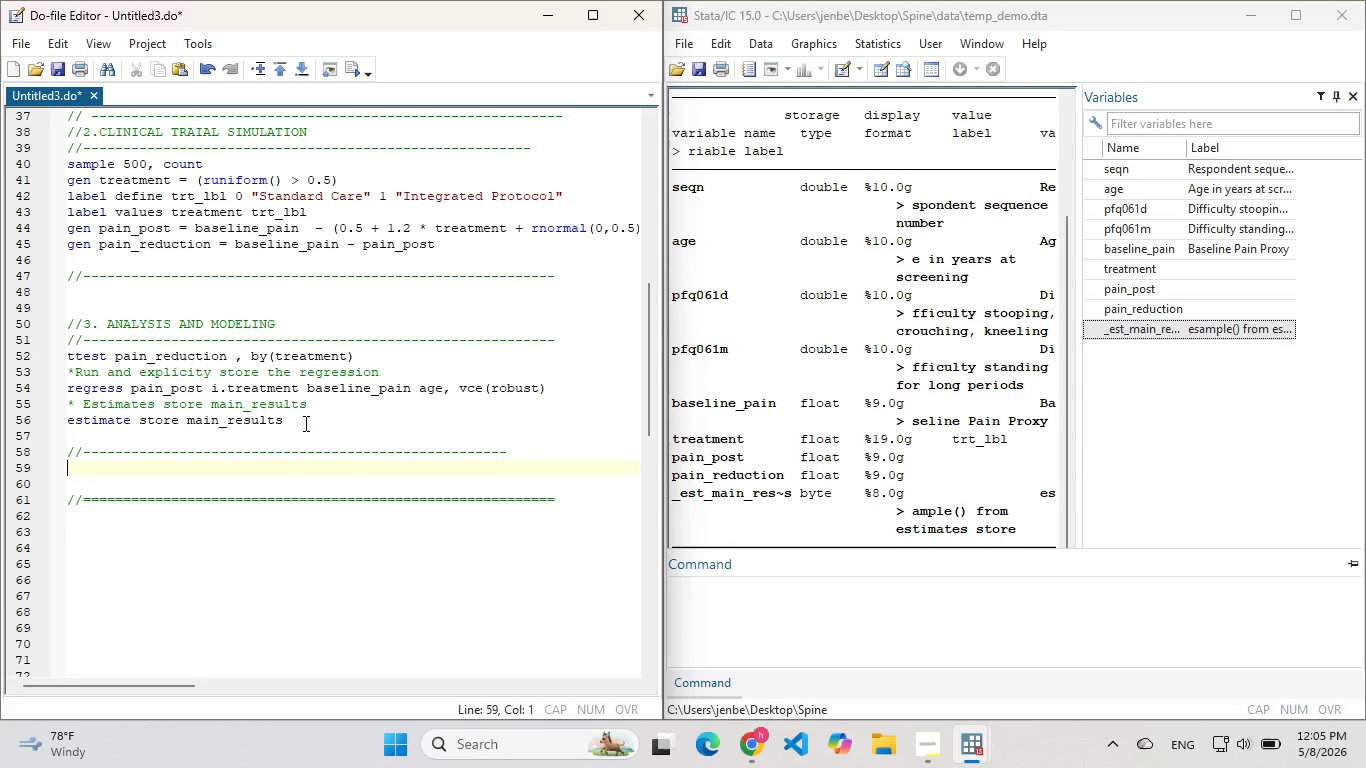 
key(Enter)
 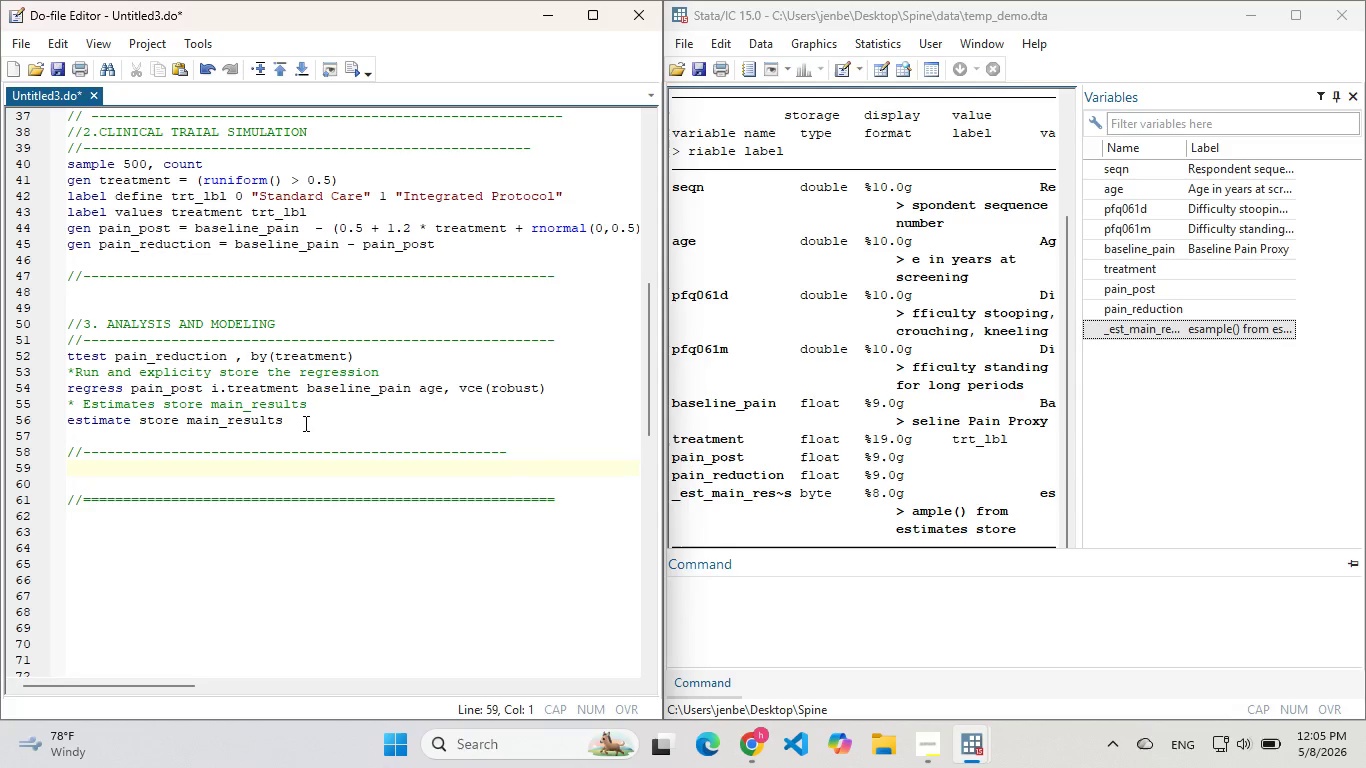 
type(4)
key(Backspace)
type($)
key(Backspace)
type(4 )
key(Backspace)
type(. VISUALIZATION AND EXPORT)
 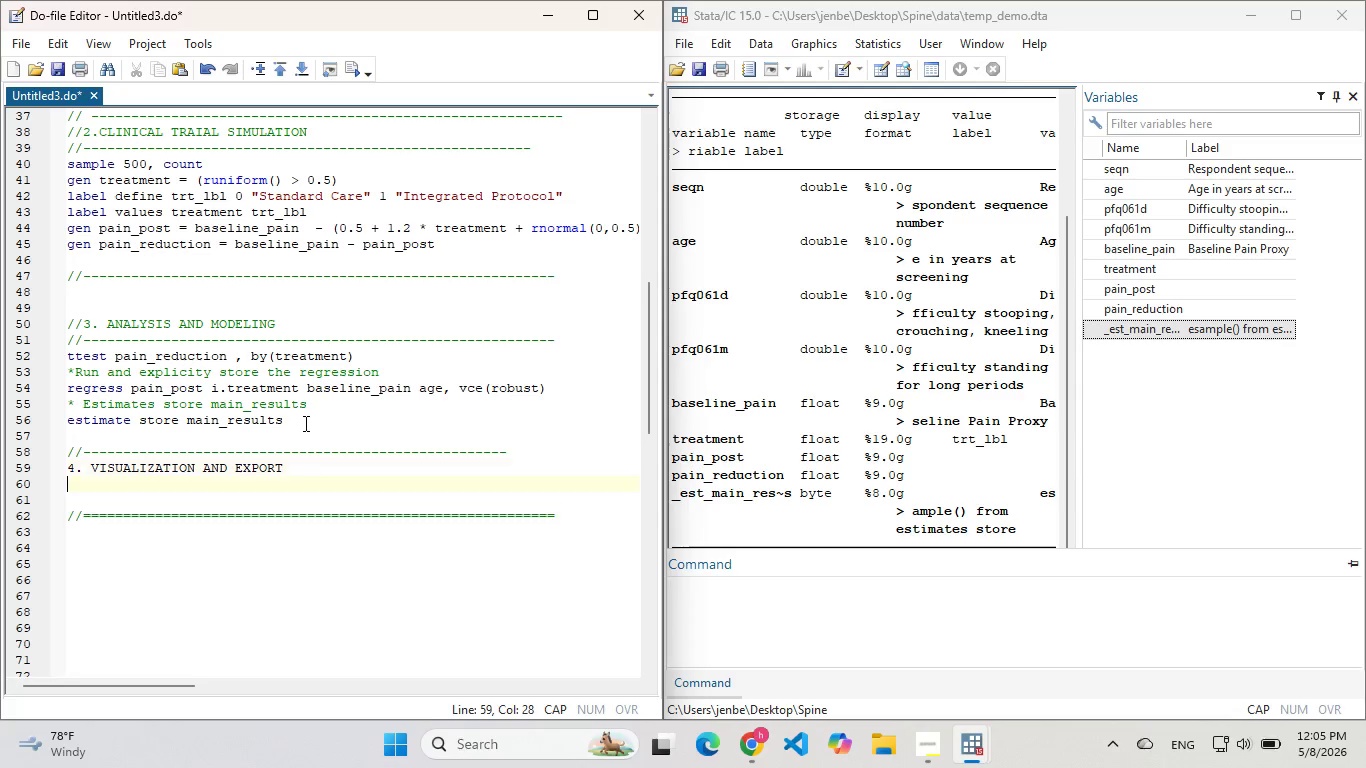 
key(Enter)
 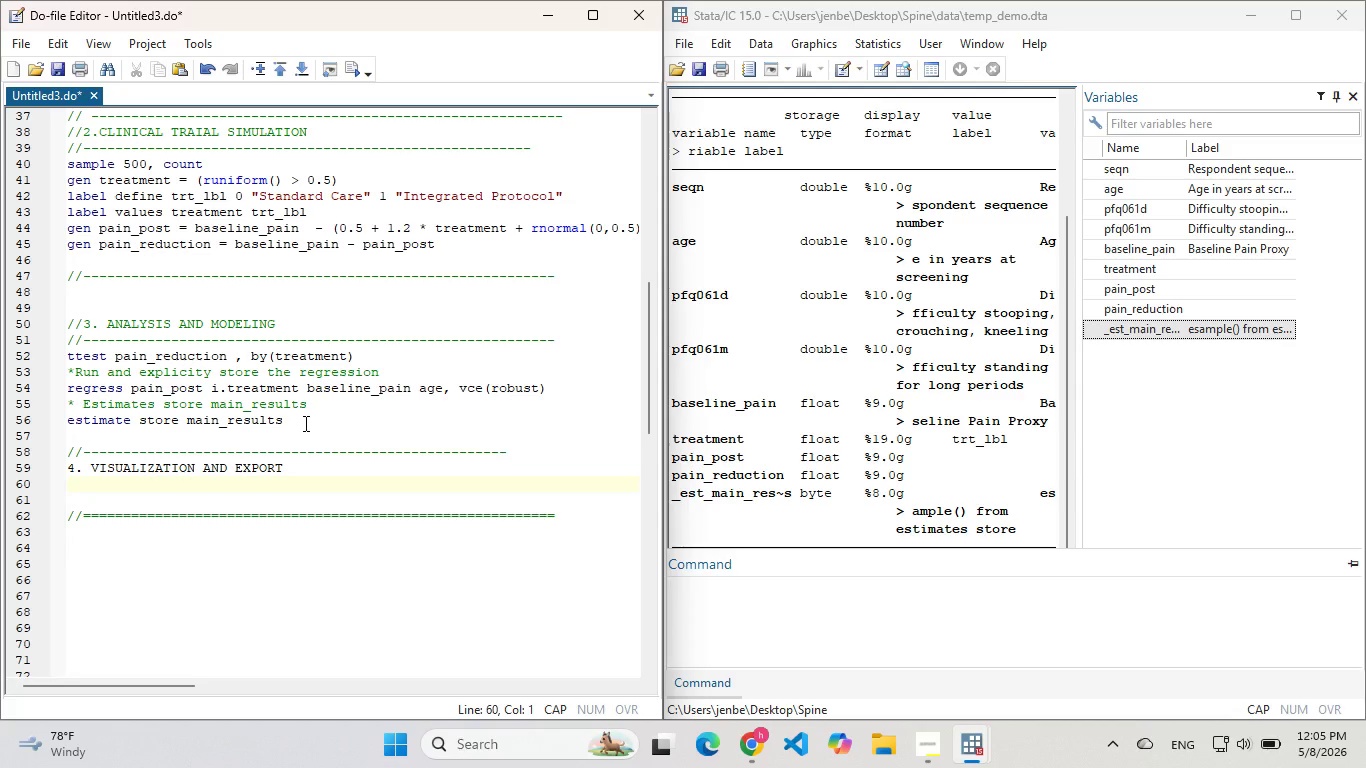 
key(Slash)
 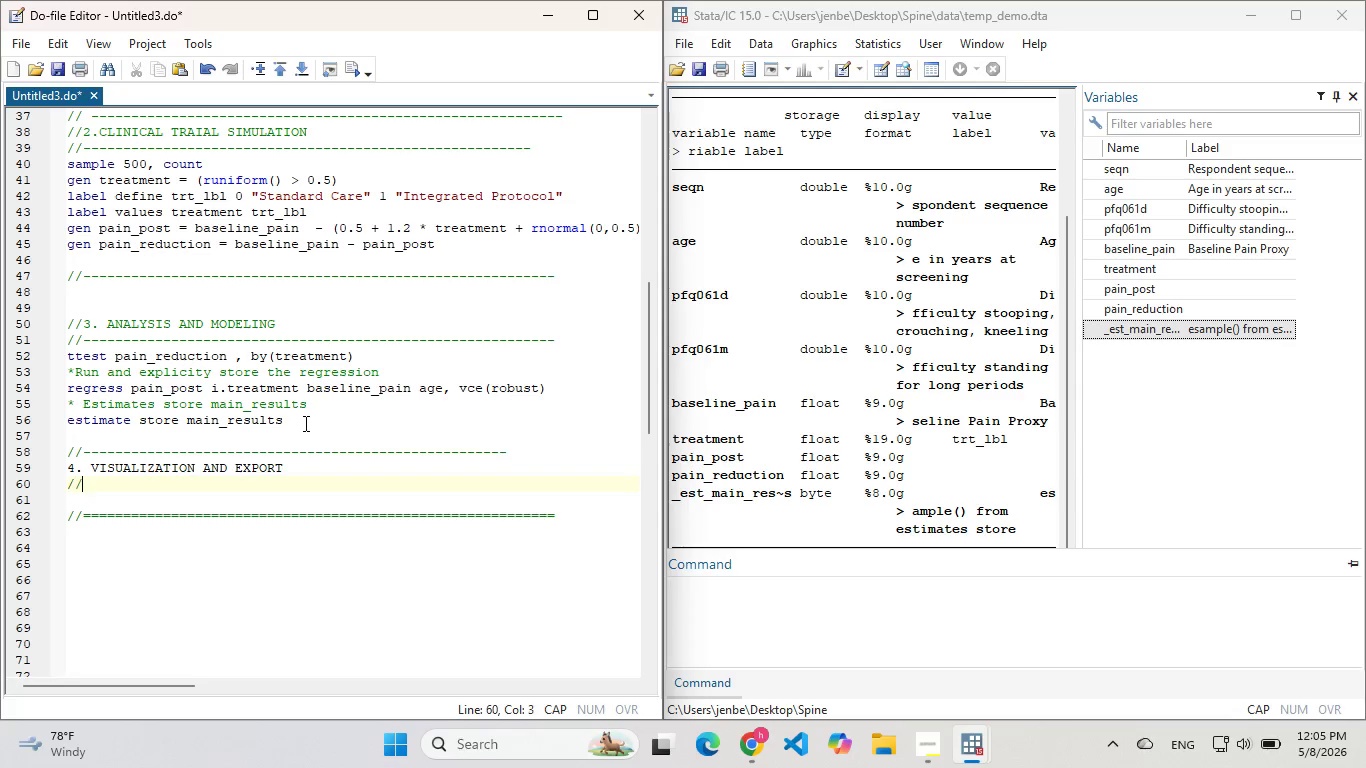 
key(Slash)
 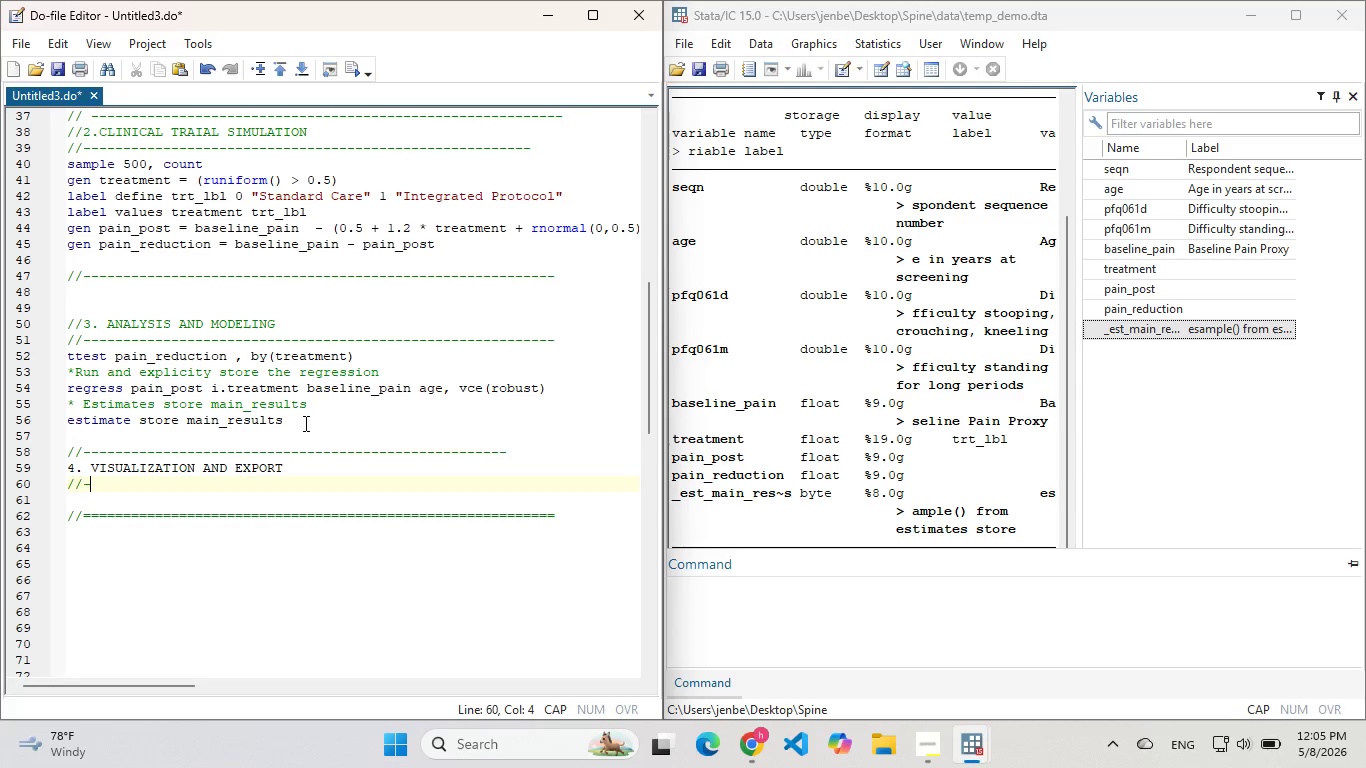 
hold_key(key=Minus, duration=1.5)
 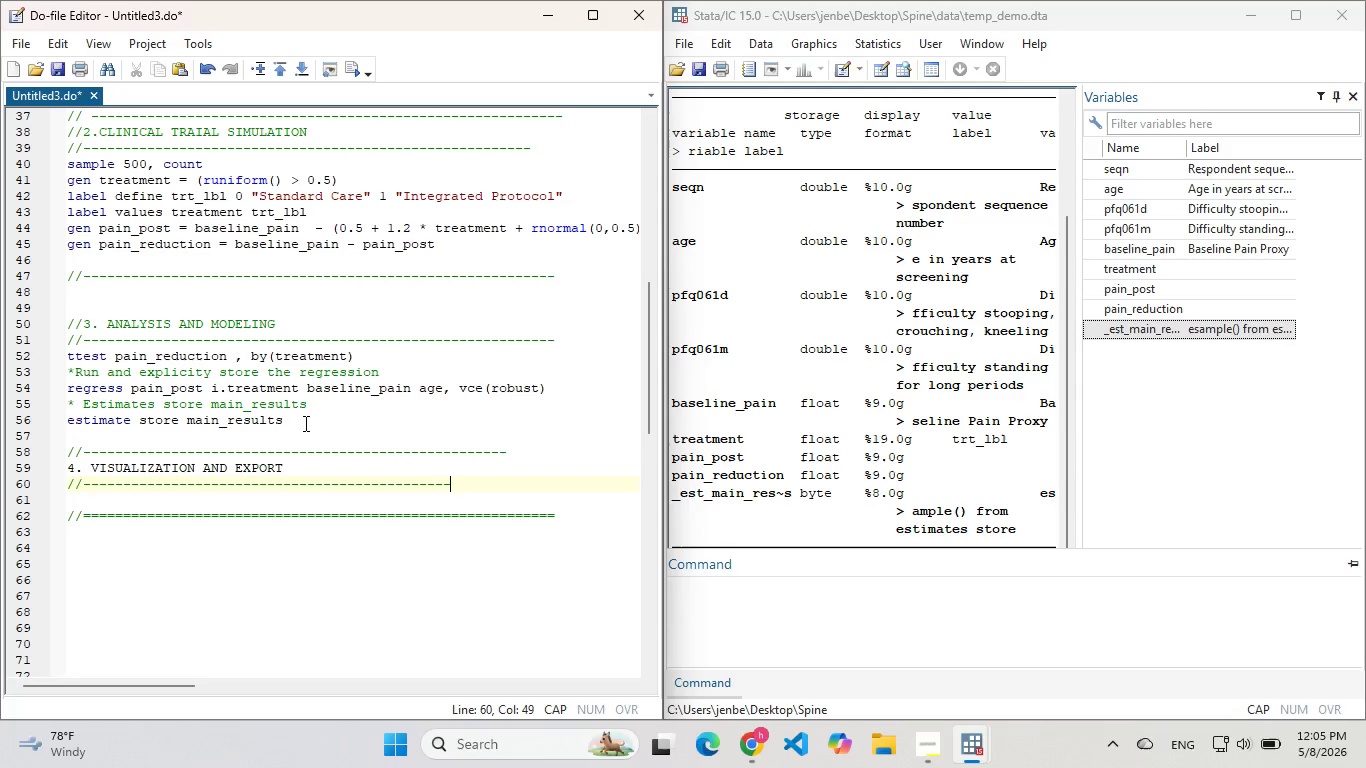 
hold_key(key=Minus, duration=0.47)
 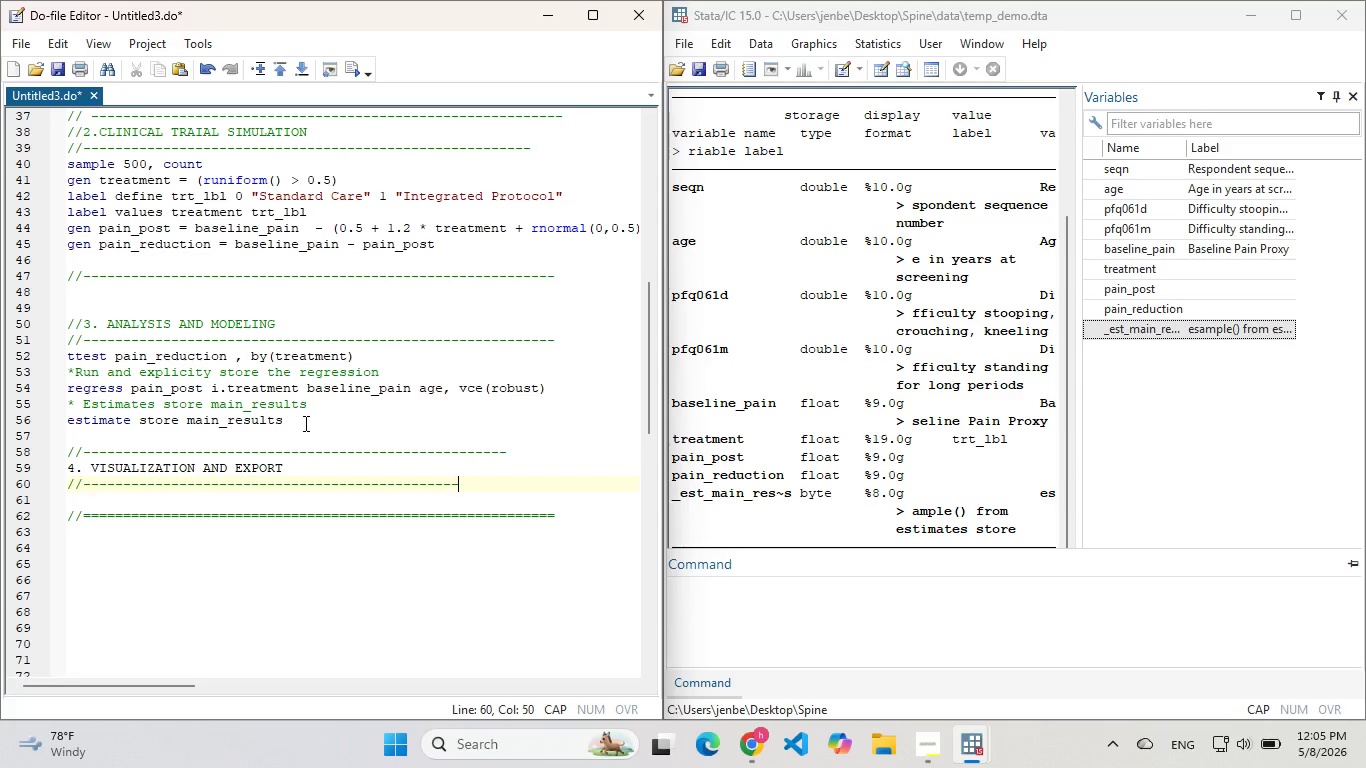 
key(Minus)
 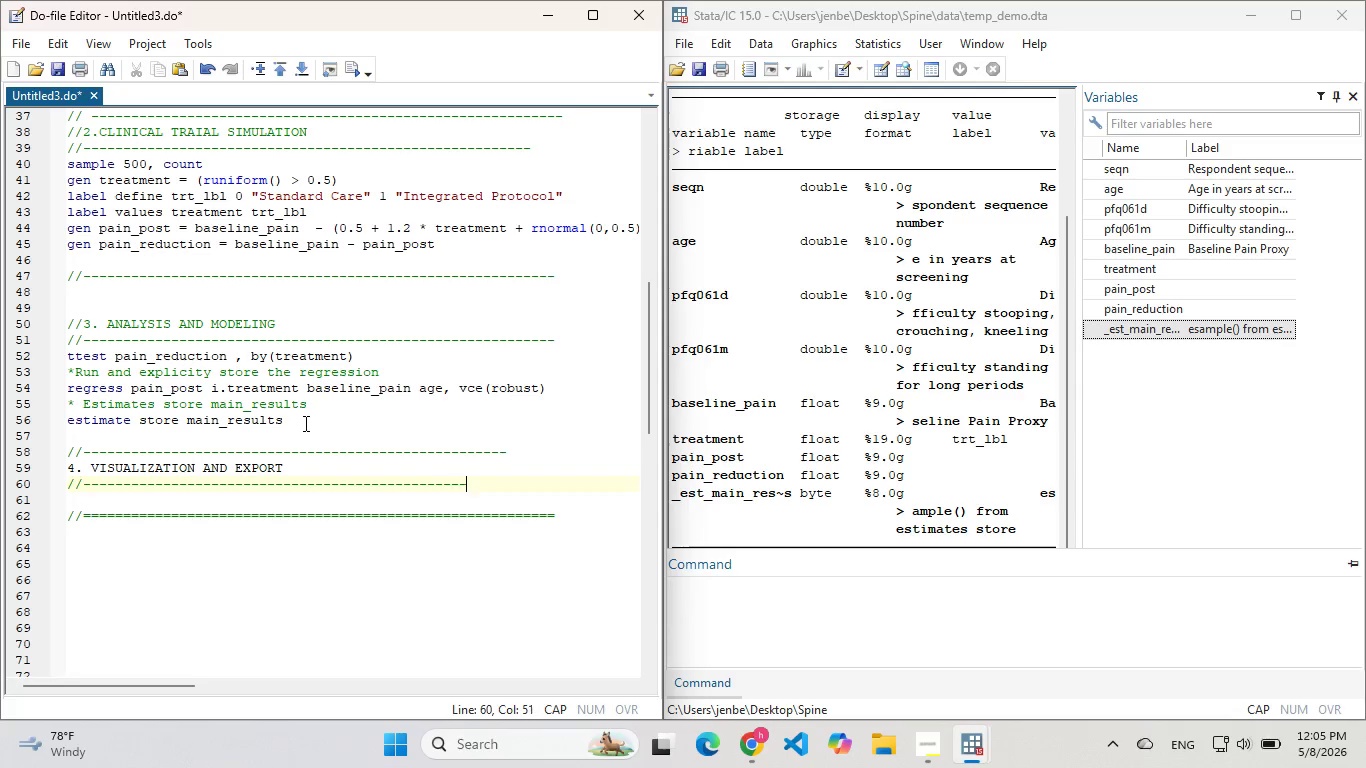 
key(Minus)
 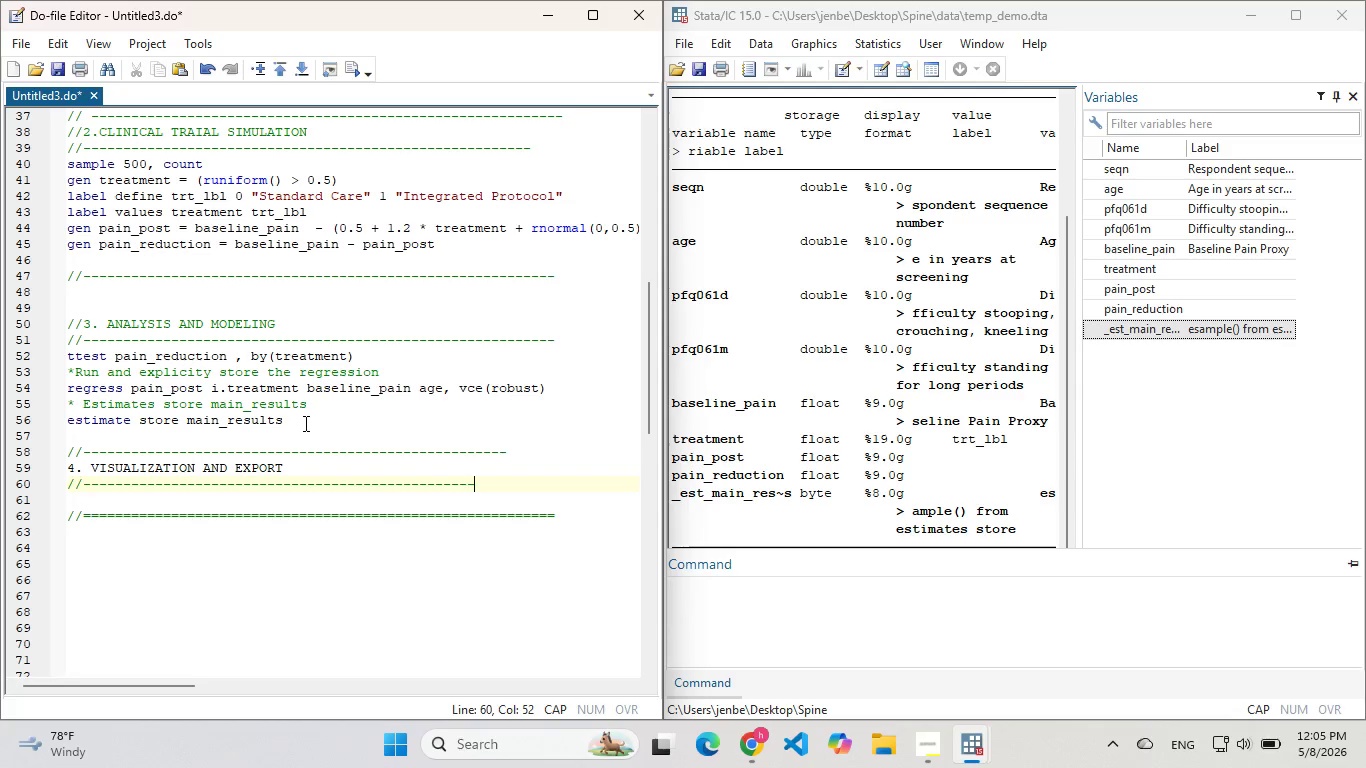 
key(Minus)
 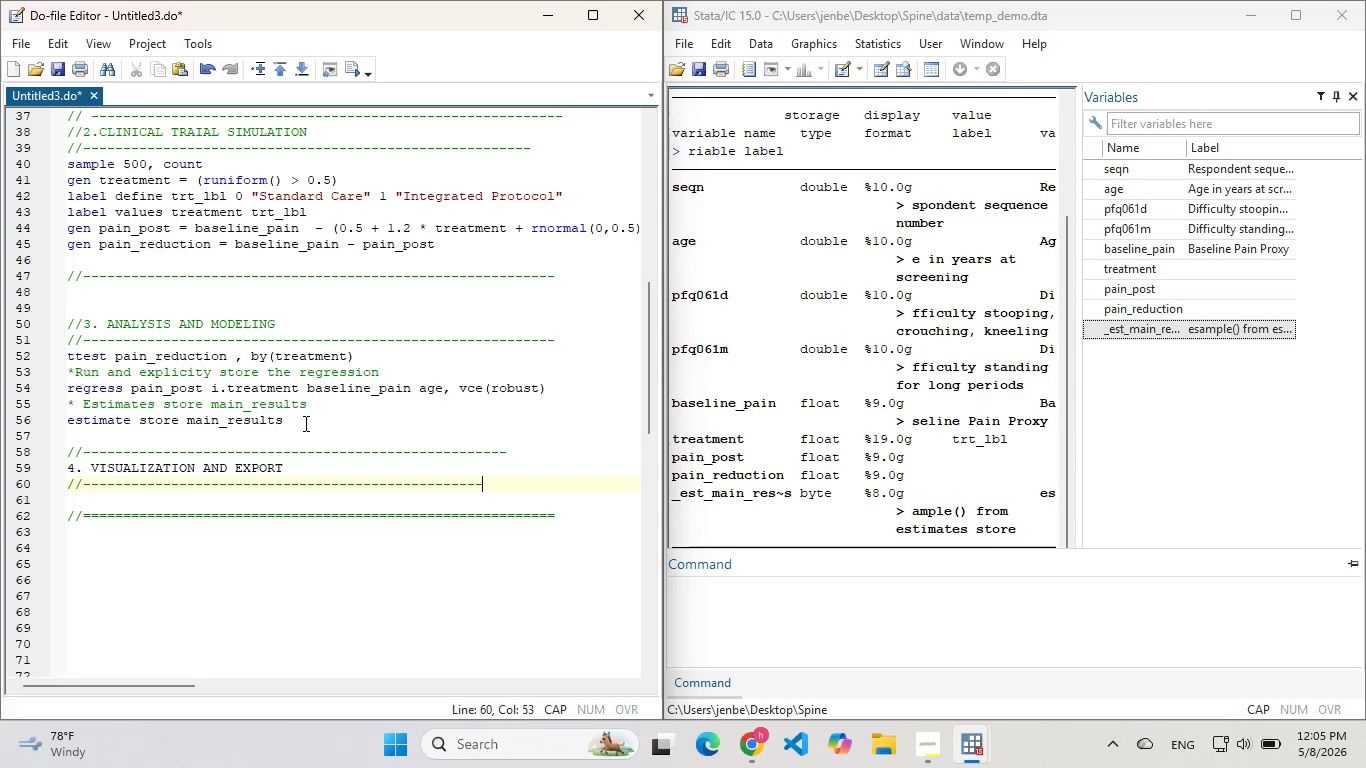 
key(Minus)
 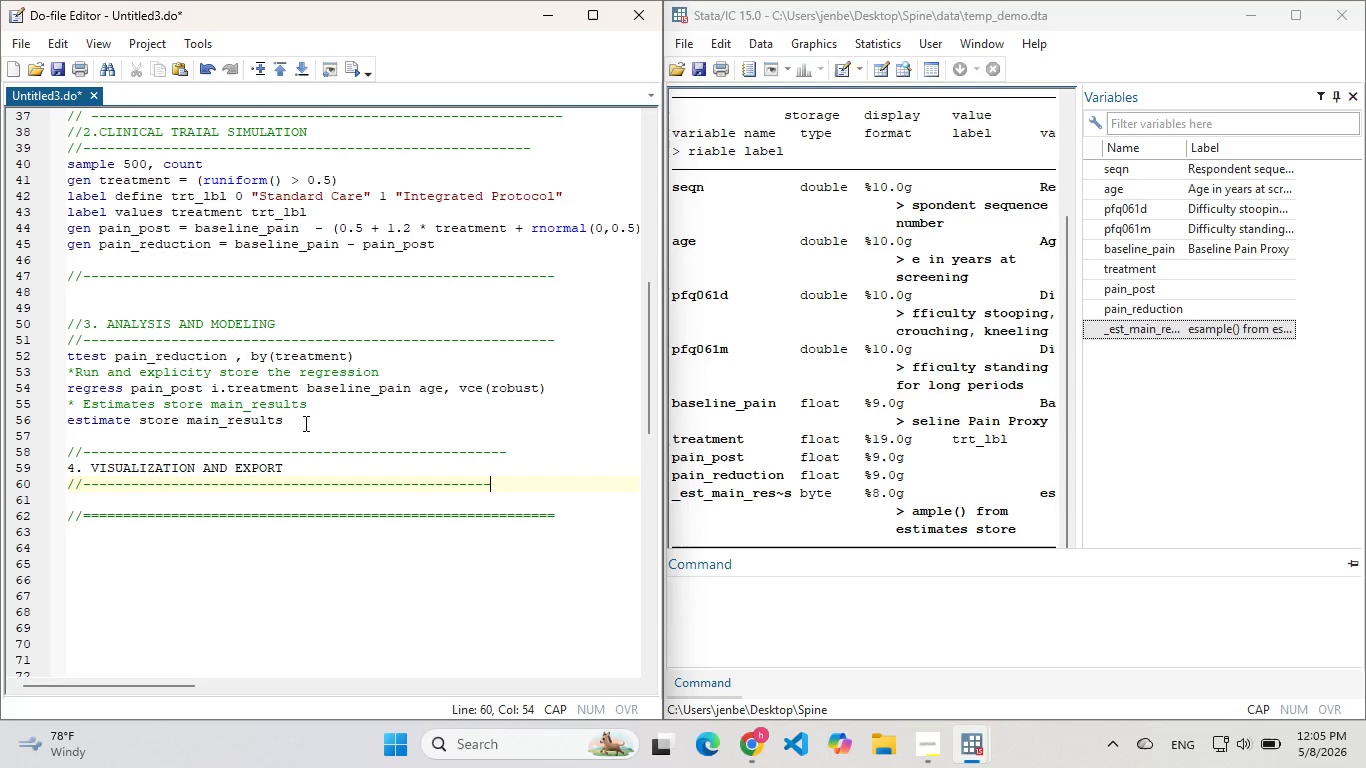 
key(Minus)
 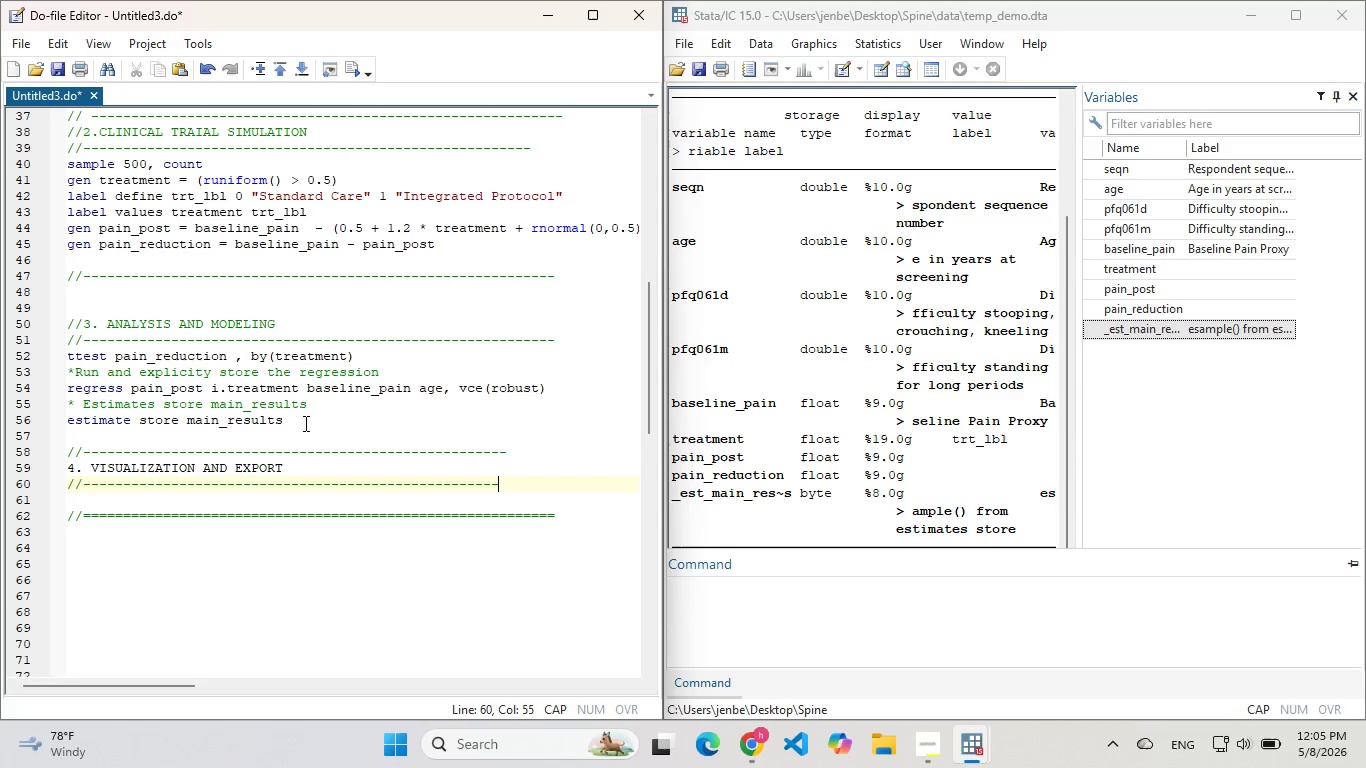 
key(Minus)
 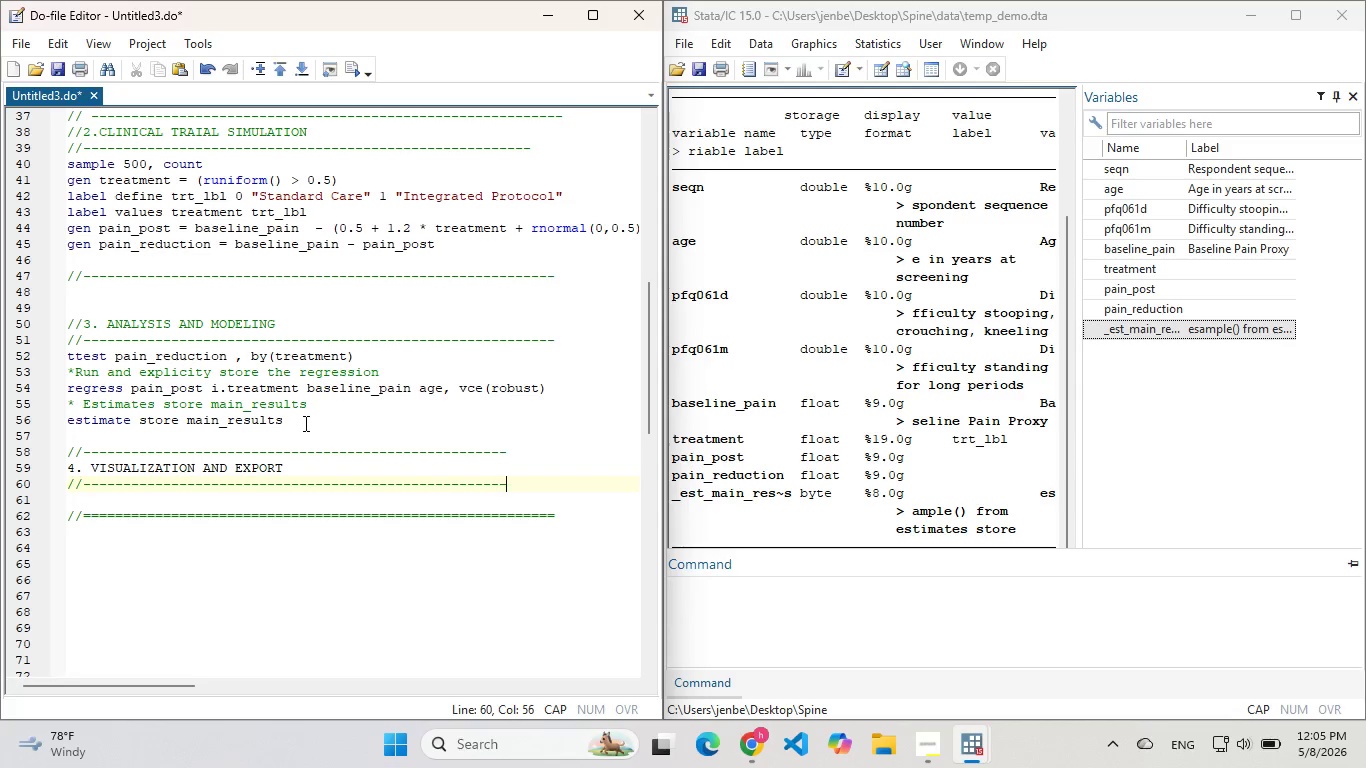 
key(Minus)
 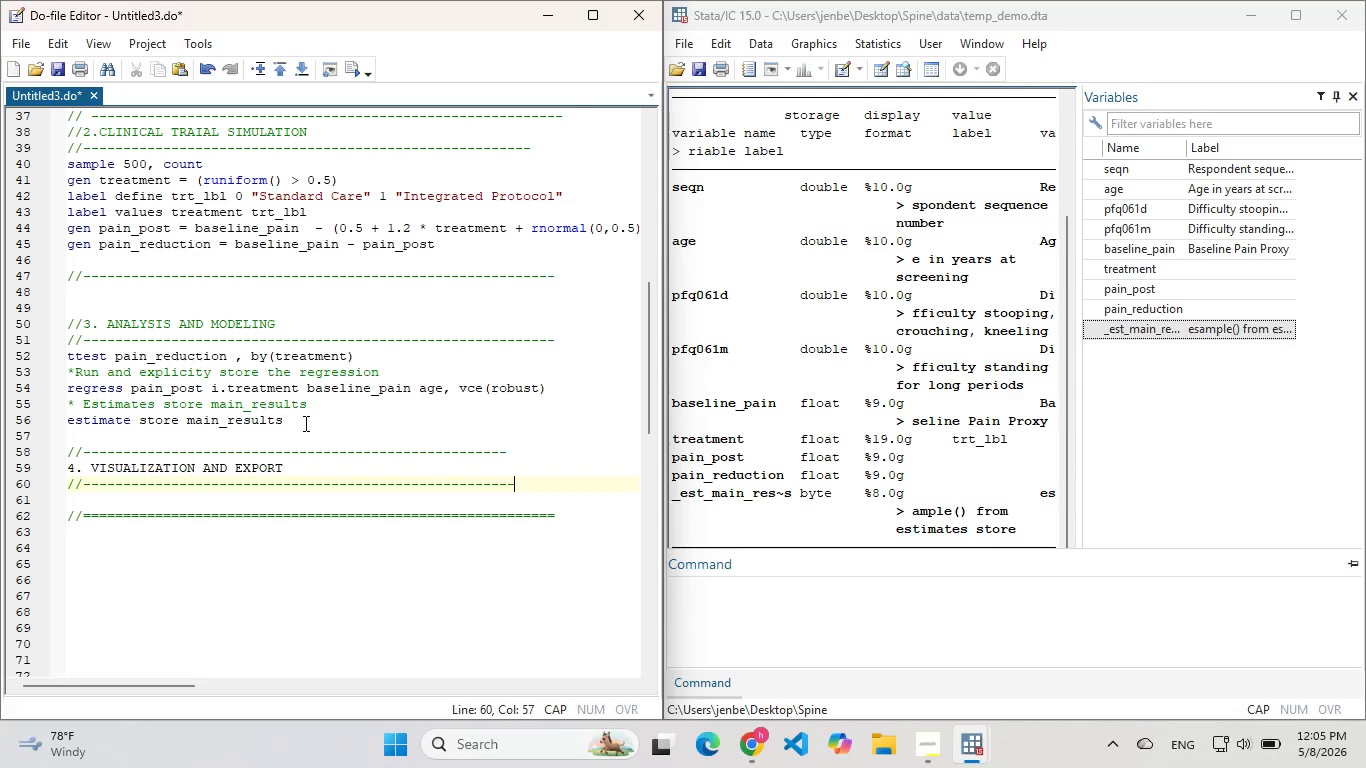 
key(Minus)
 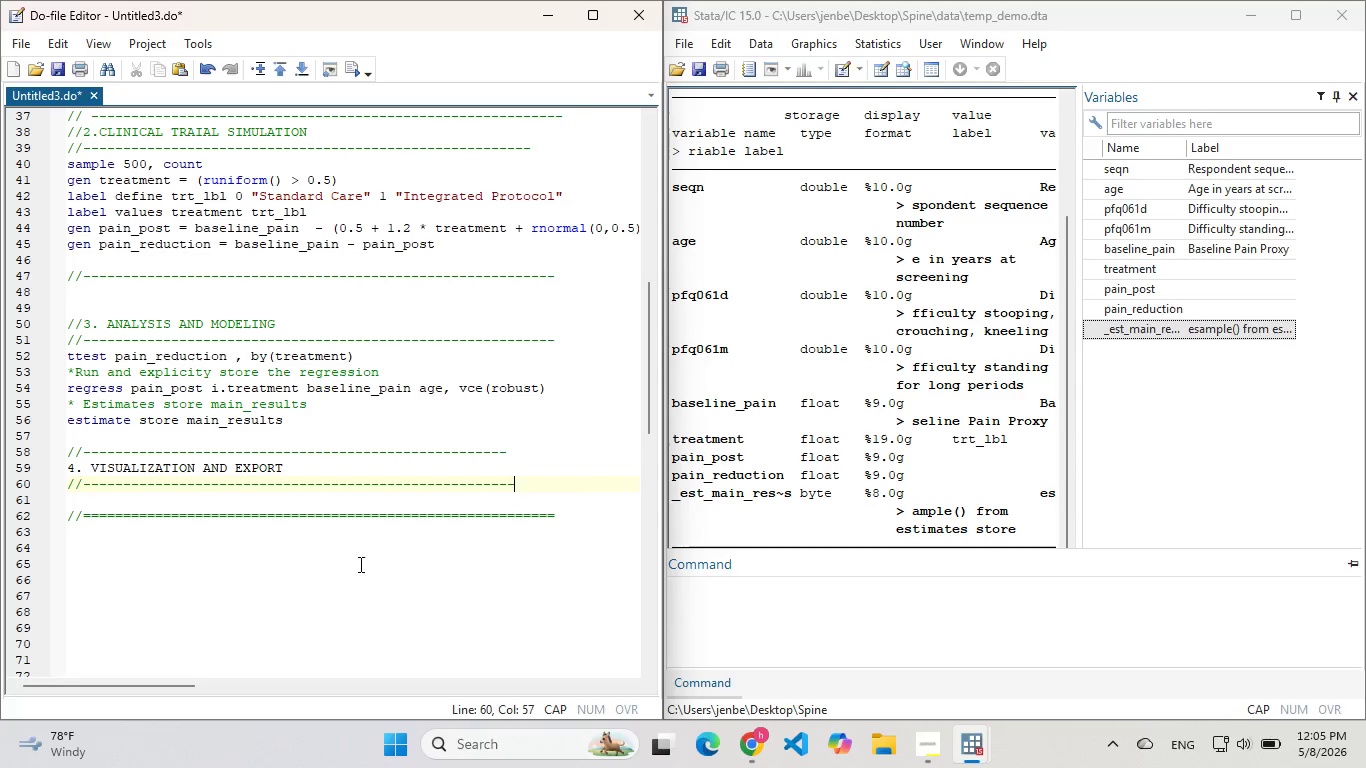 
left_click_drag(start_coordinate=[297, 551], to_coordinate=[44, 511])
 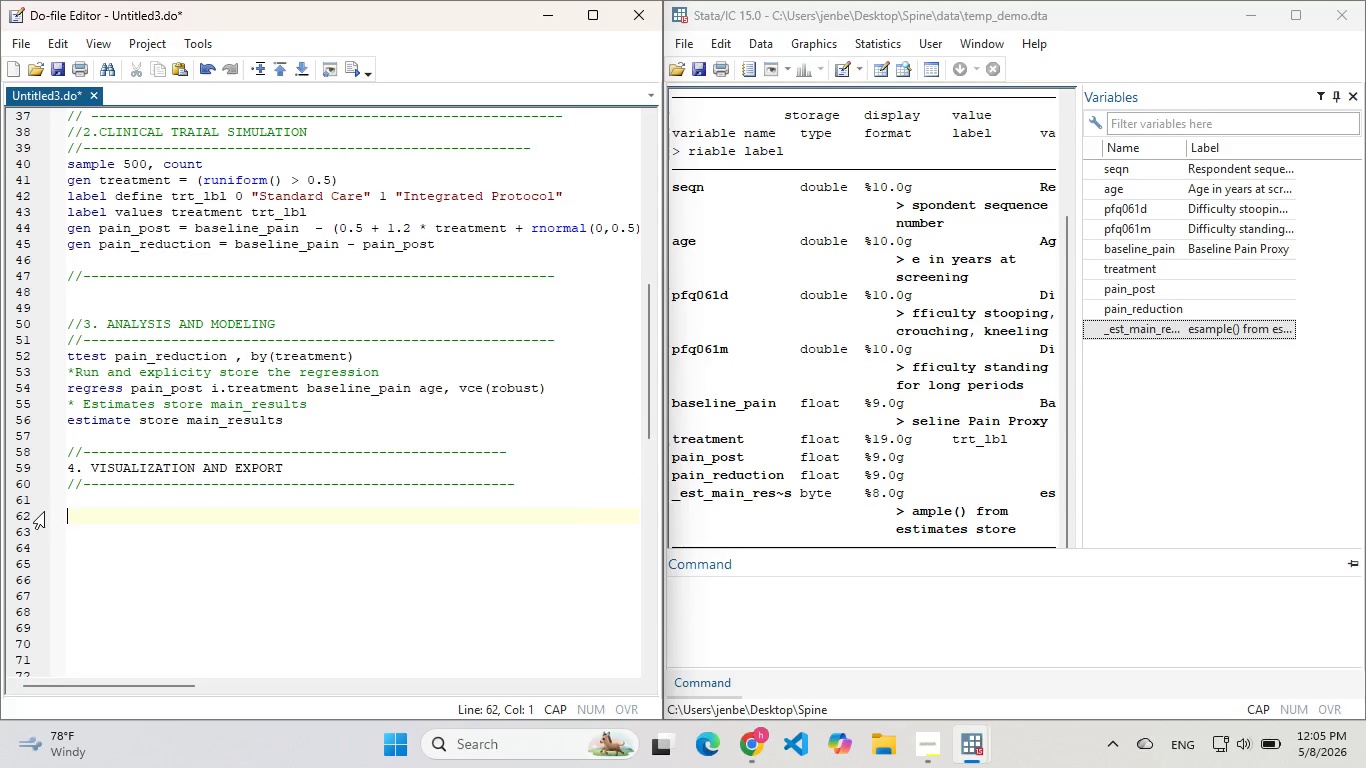 
key(Backspace)
key(Backspace)
type(GRAPH BOX )
 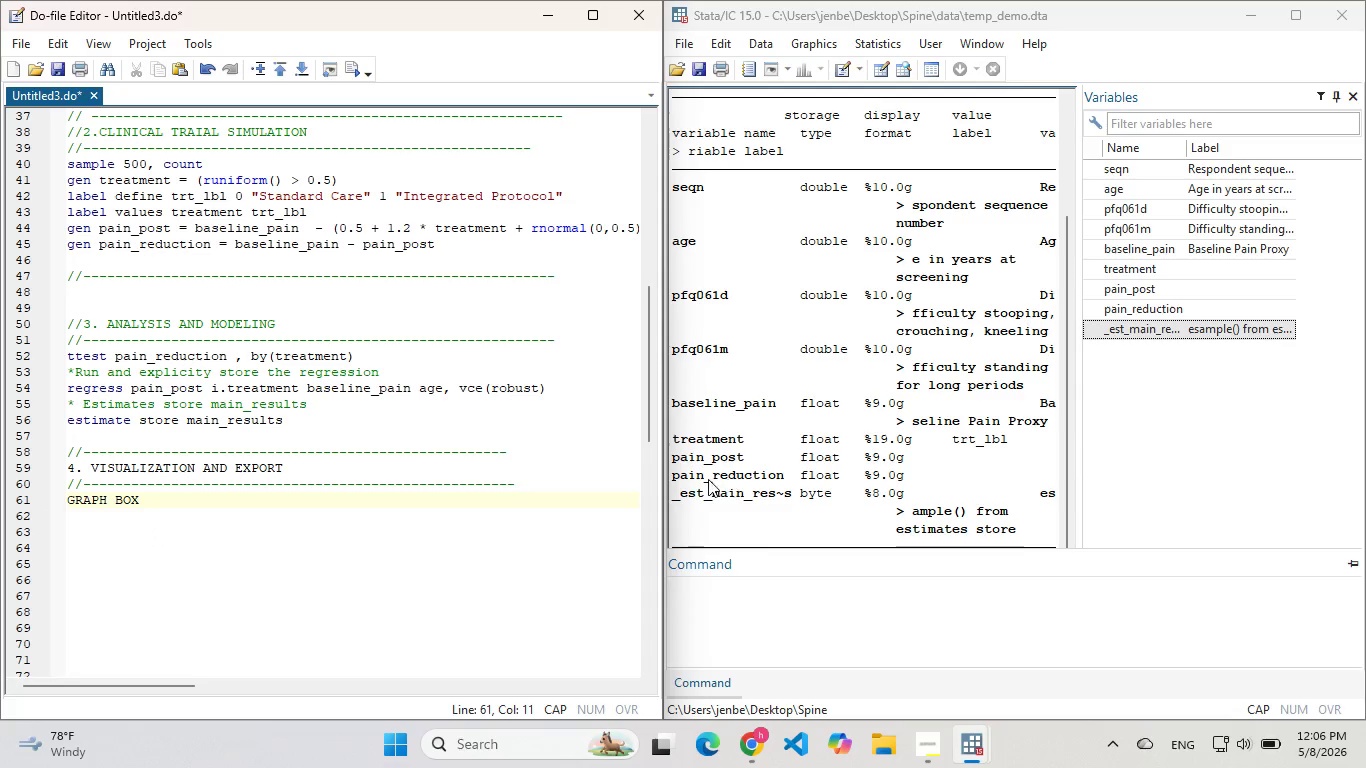 
wait(6.06)
 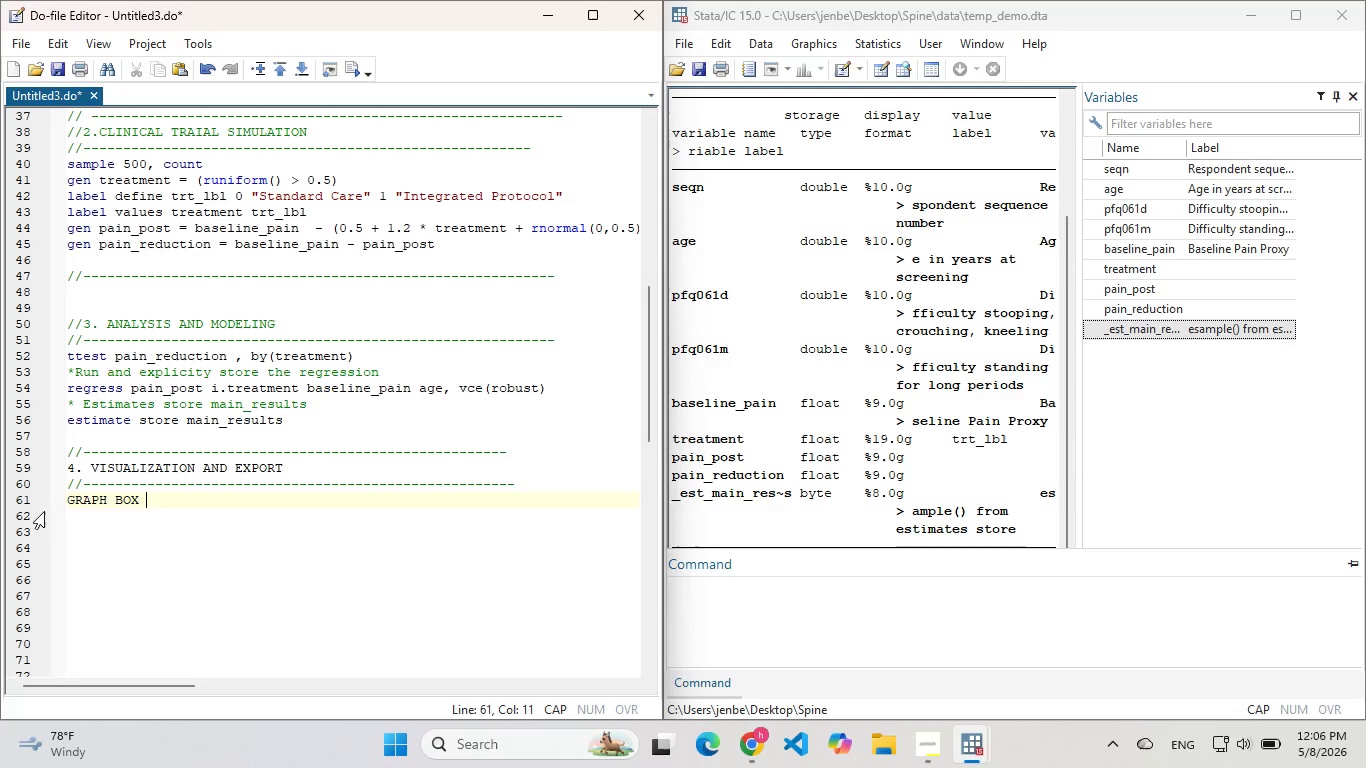 
left_click([669, 480])
 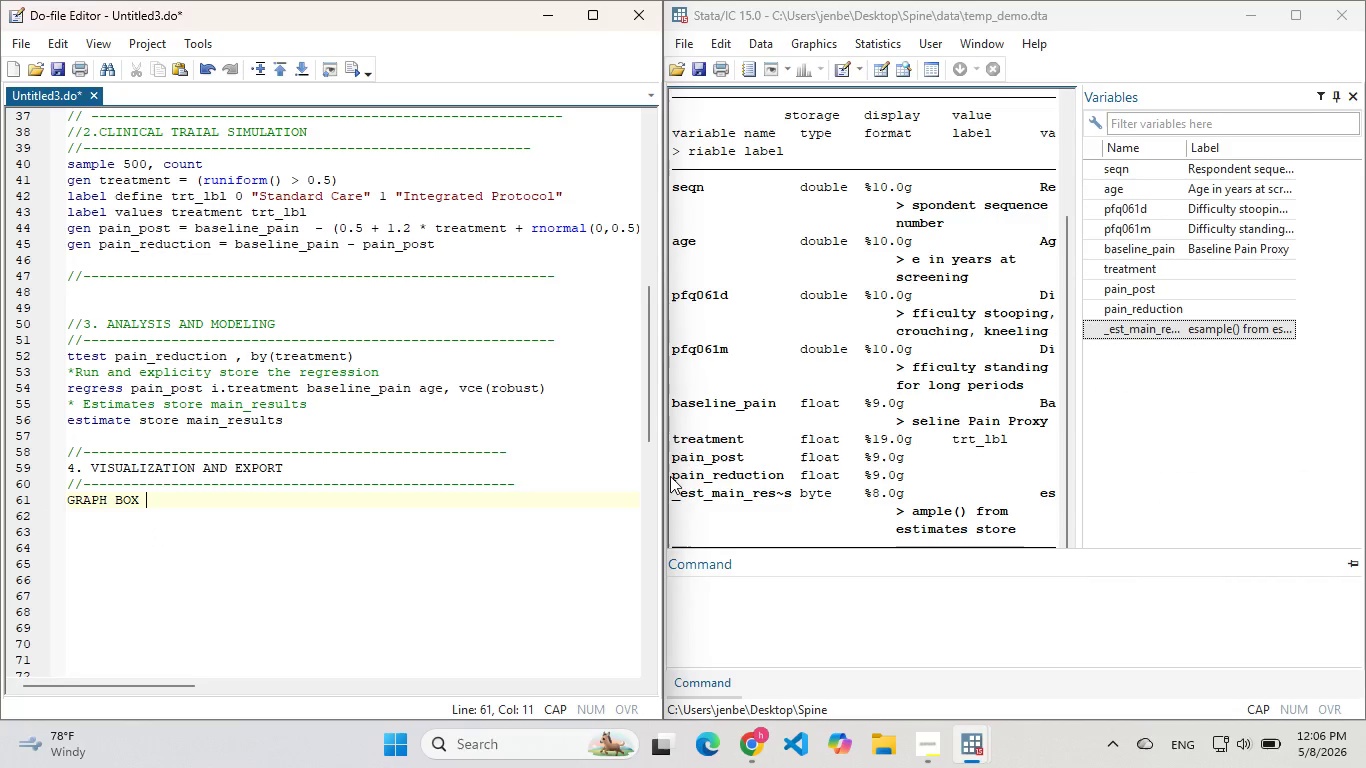 
left_click_drag(start_coordinate=[670, 476], to_coordinate=[779, 476])
 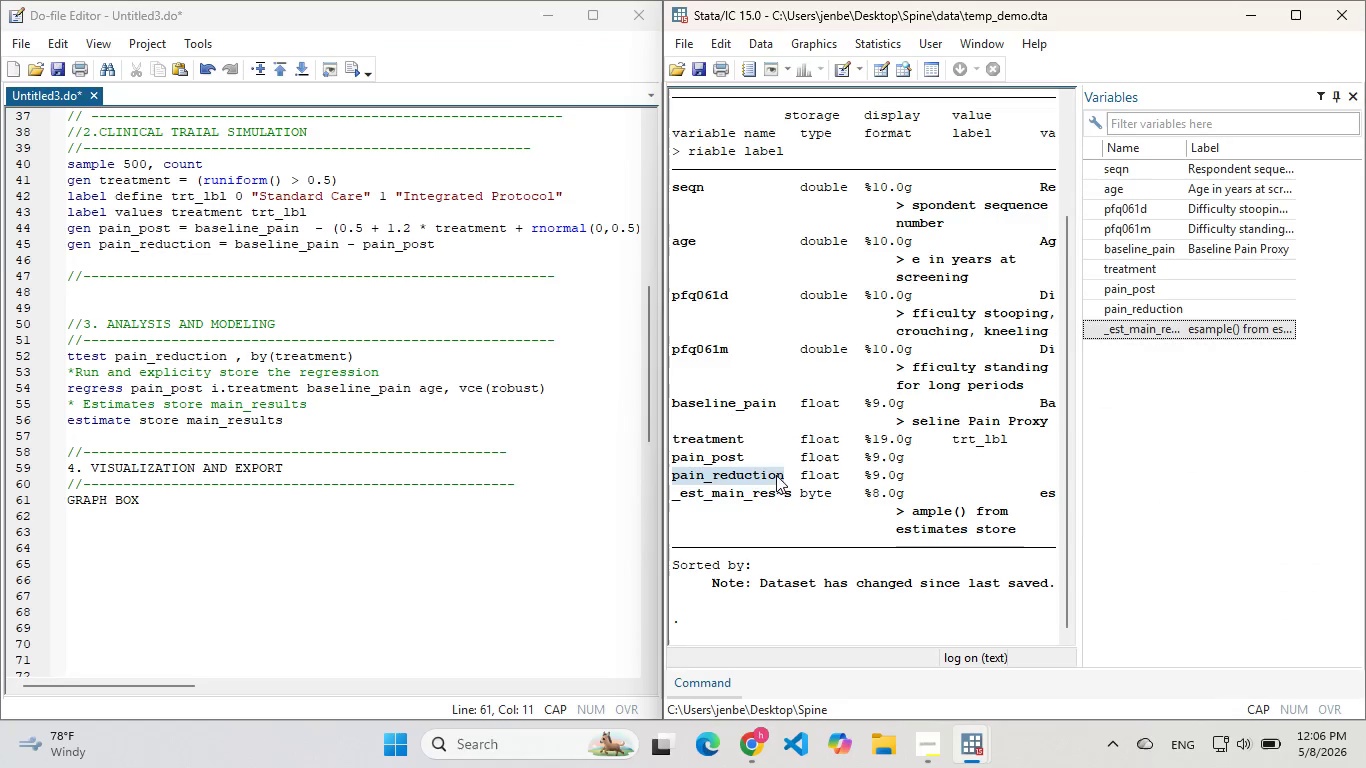 
key(Control+C)
 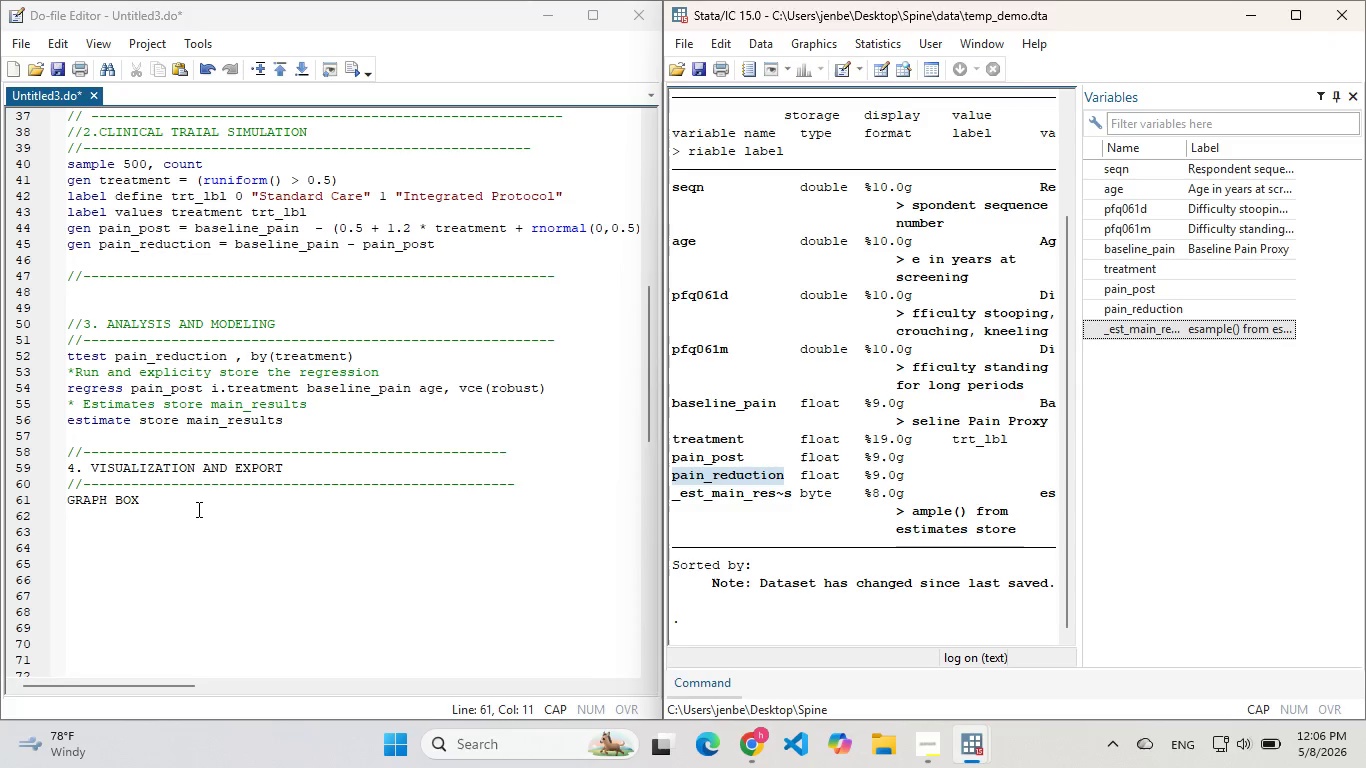 
left_click([197, 509])
 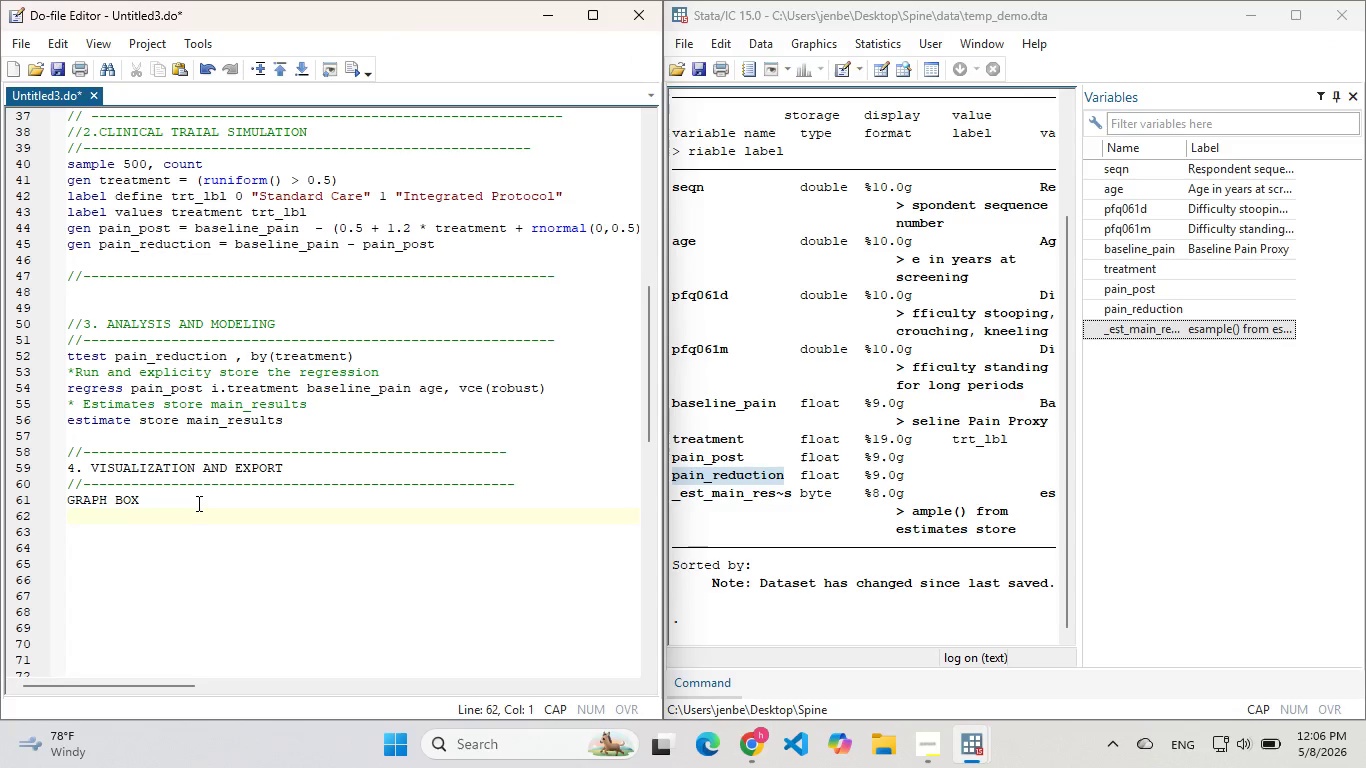 
left_click_drag(start_coordinate=[196, 503], to_coordinate=[17, 506])
 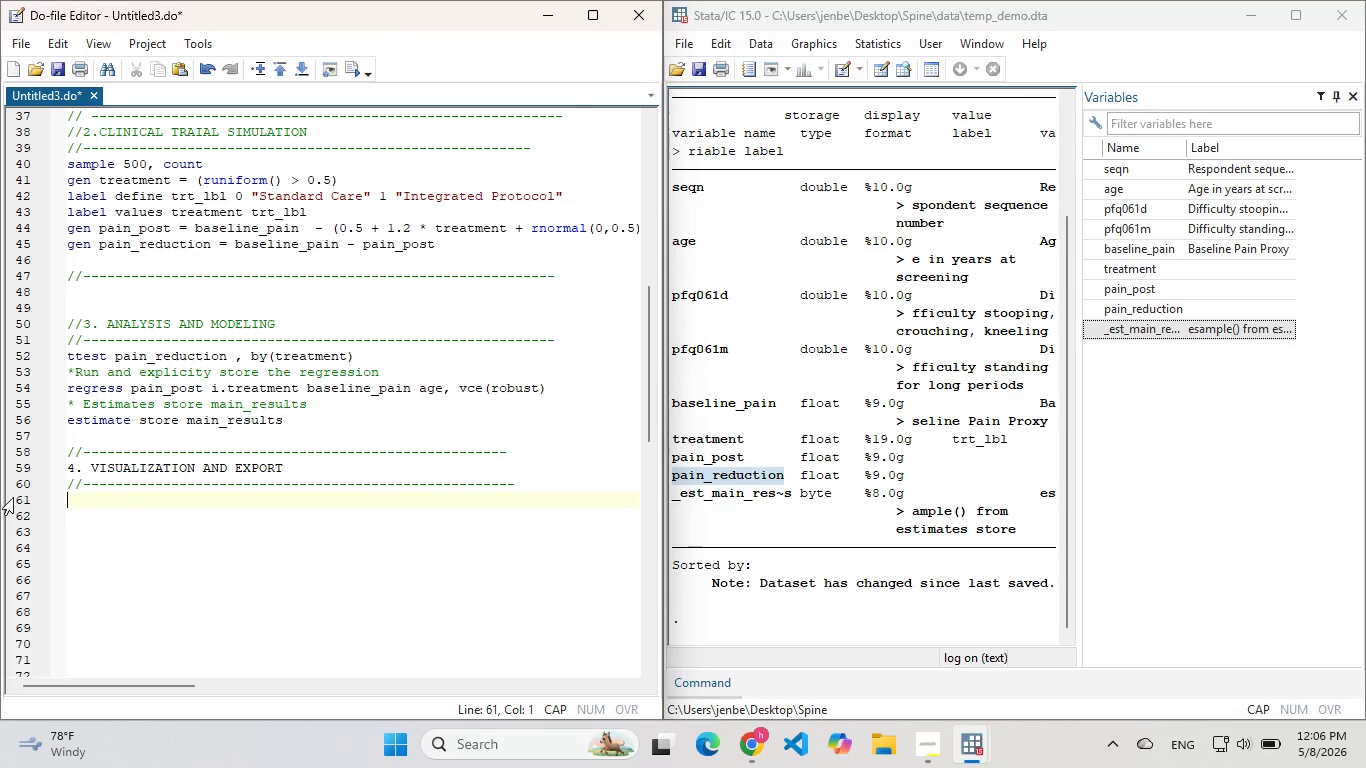 
key(Backspace)
type(graph box )
 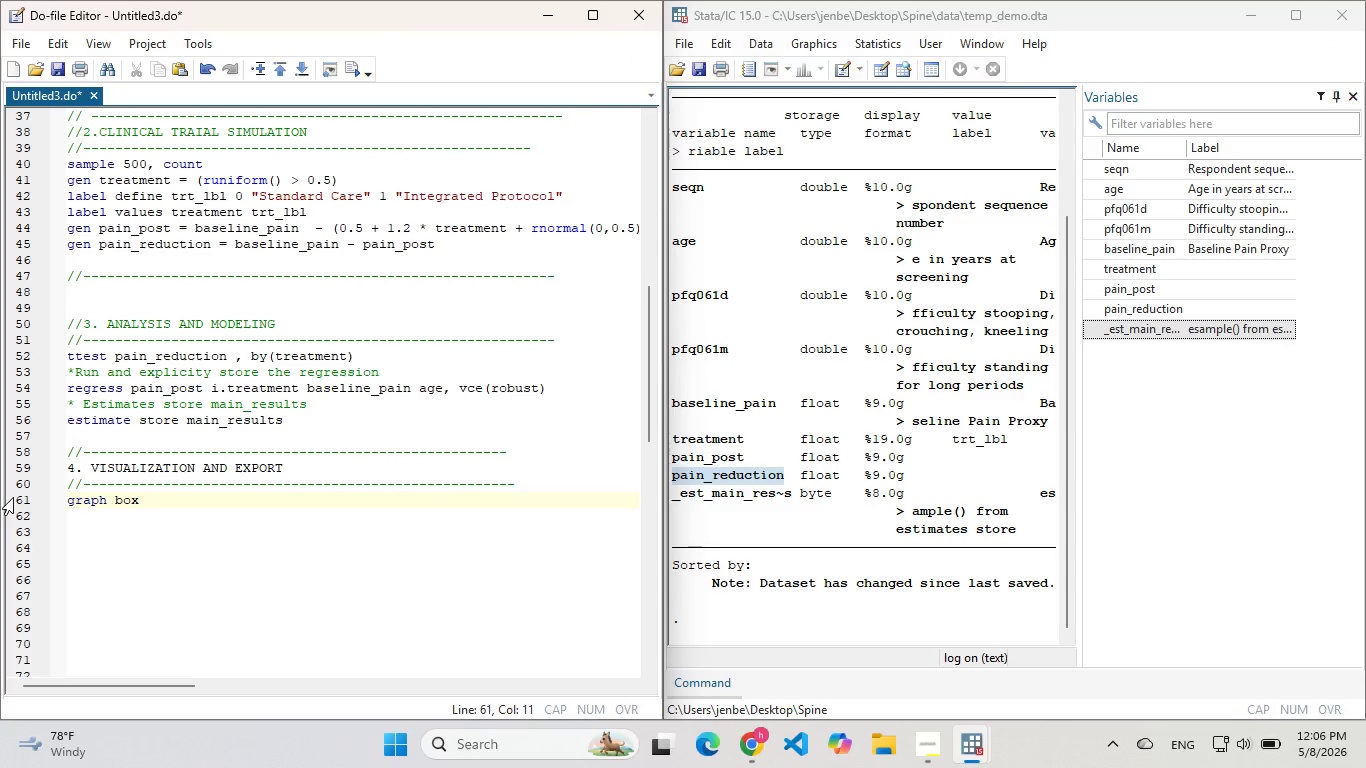 
key(Control+ControlLeft)
 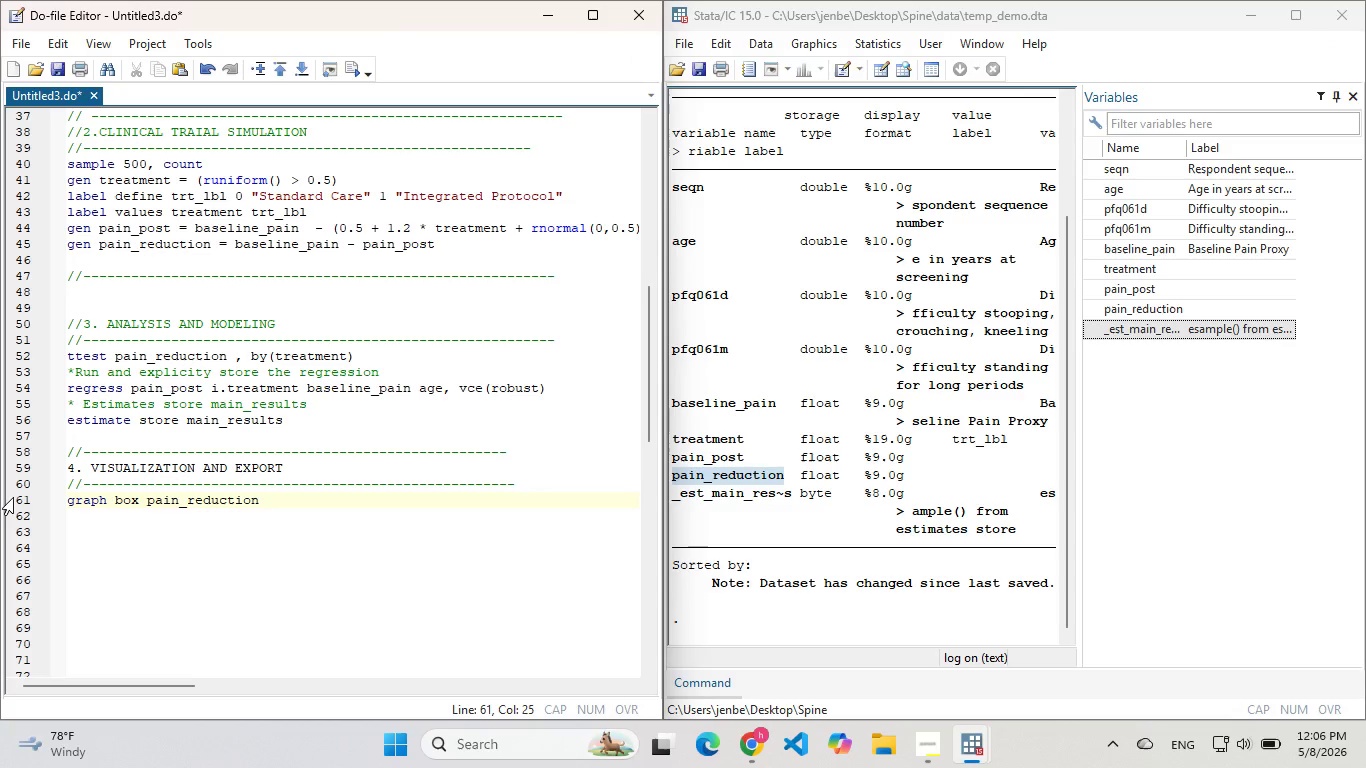 
type(v , over9)
 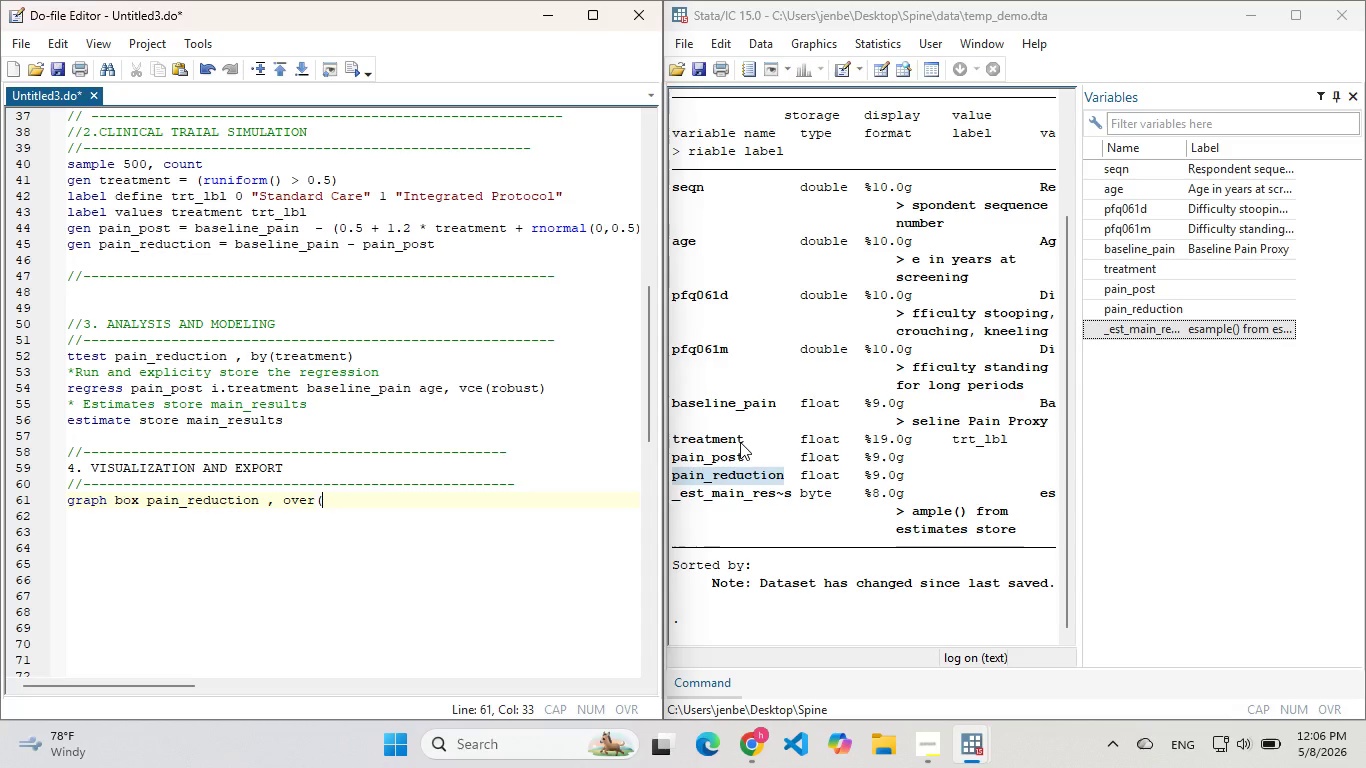 
left_click_drag(start_coordinate=[740, 442], to_coordinate=[669, 436])
 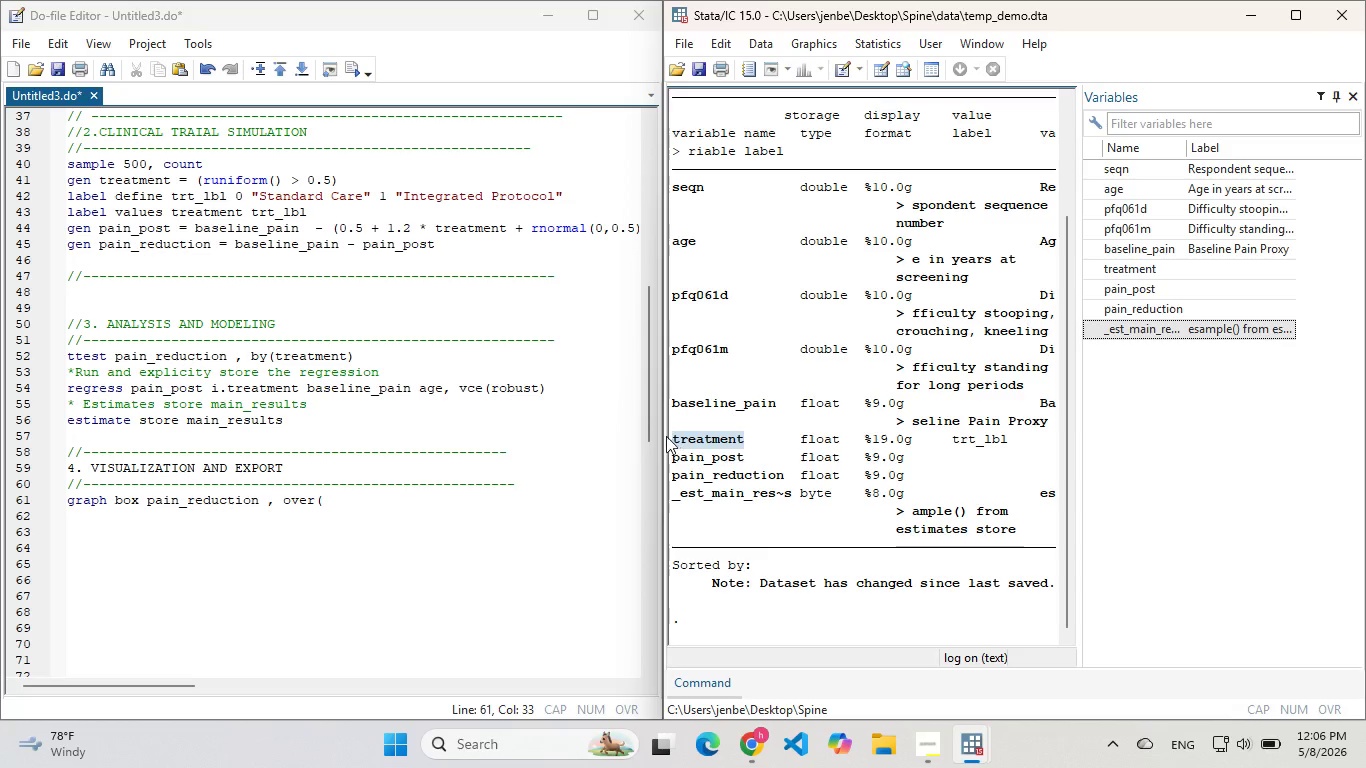 
key(Control+C)
 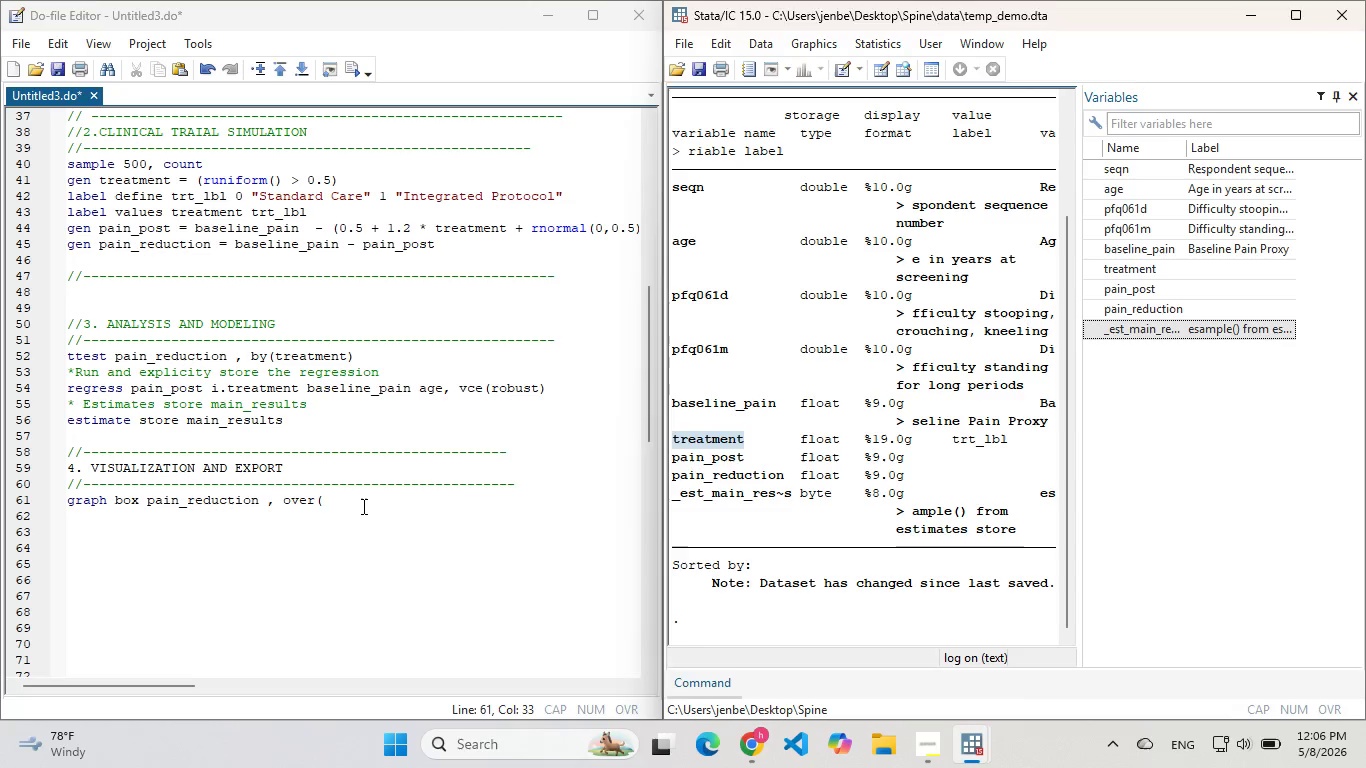 
left_click([362, 506])
 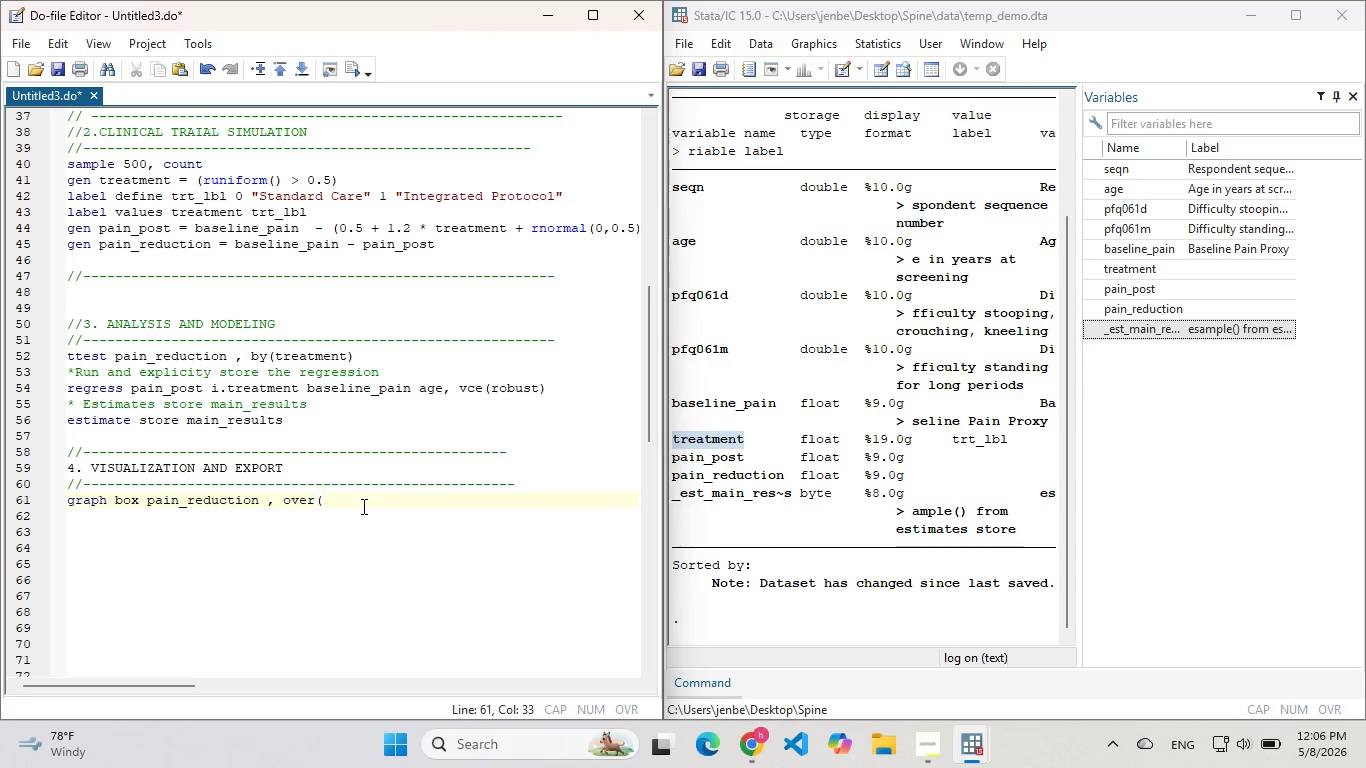 
key(Control+Shift+ShiftLeft)
 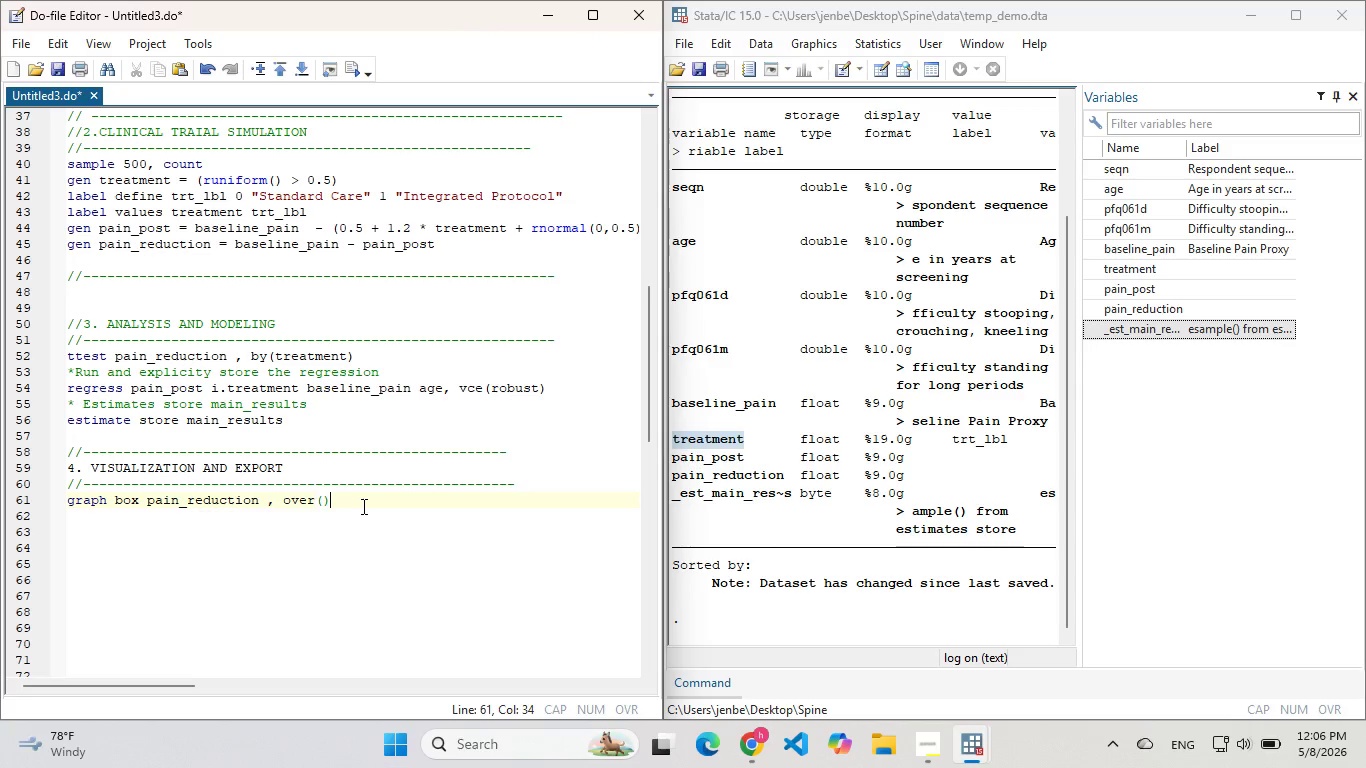 
key(Control+Shift+0)
 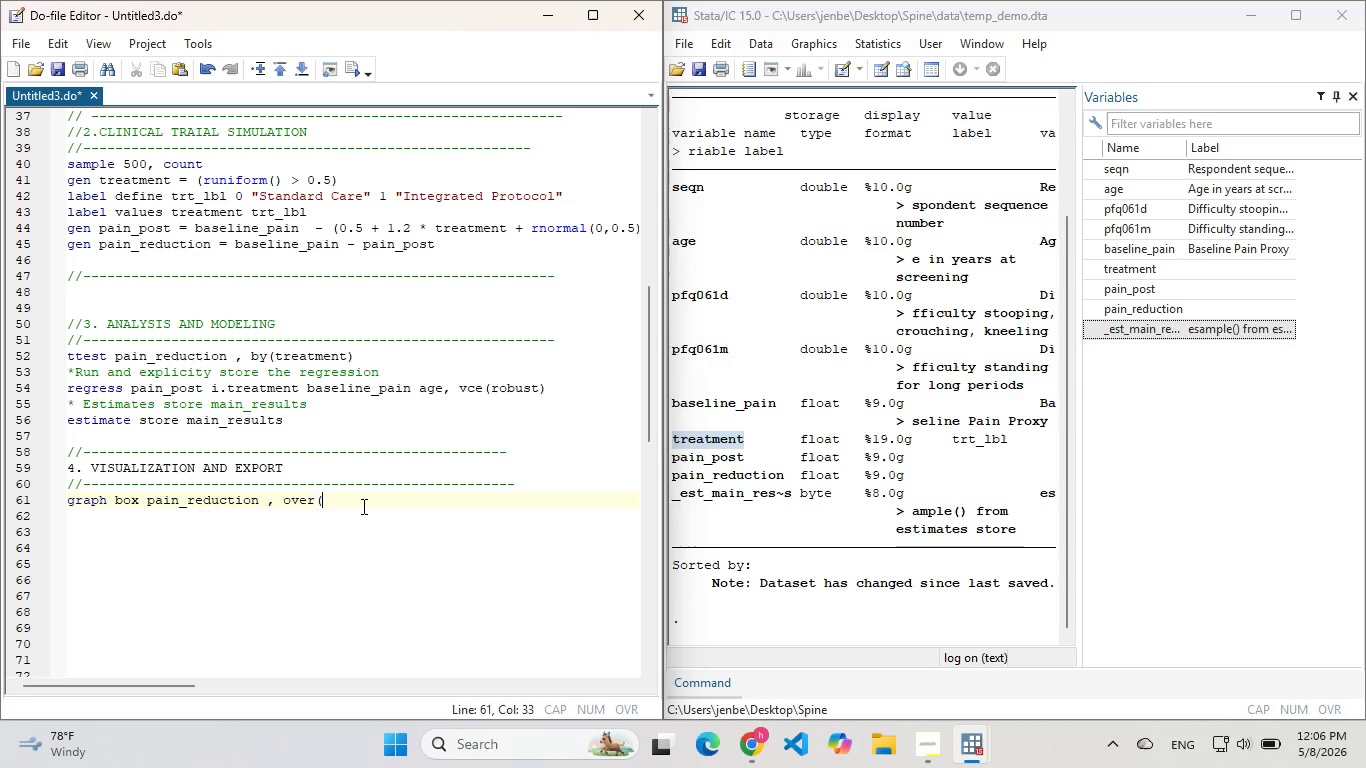 
key(Shift+Backspace)
 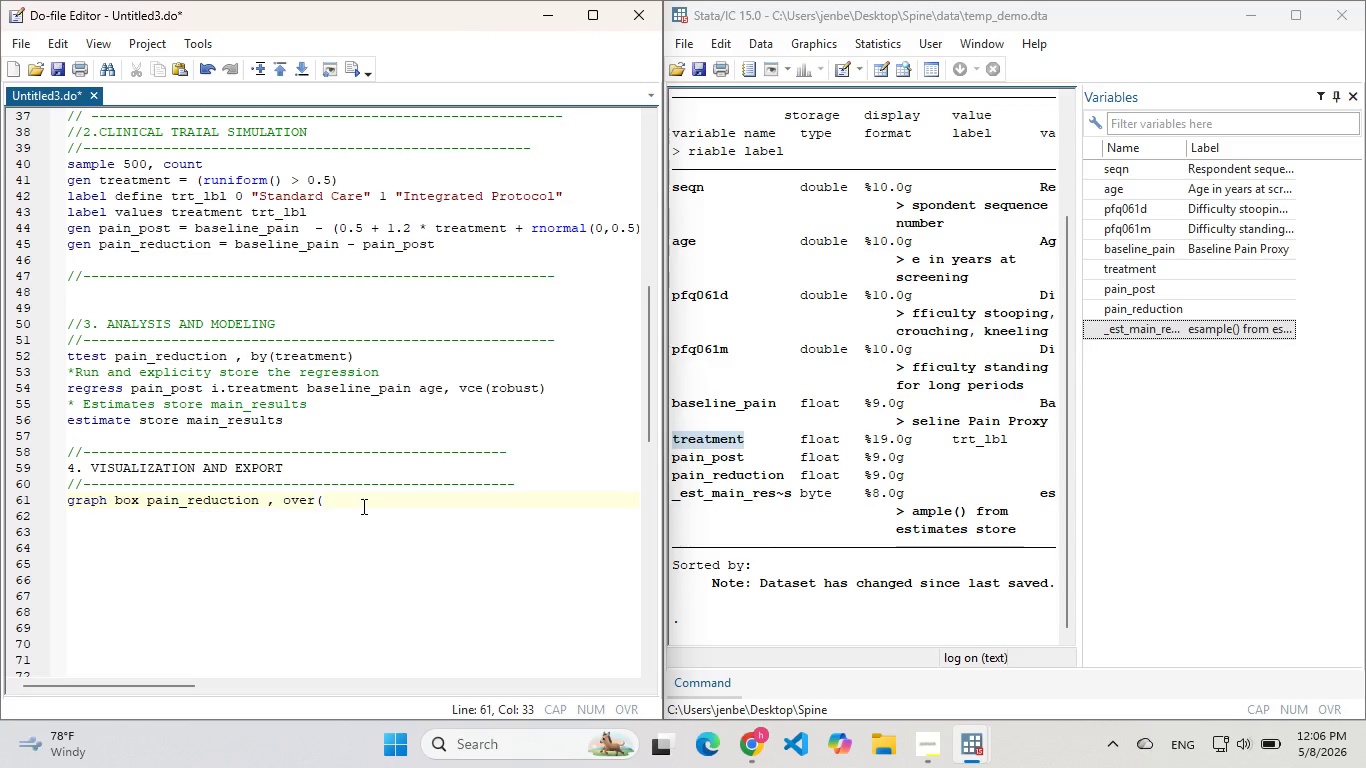 
key(Control+V)
 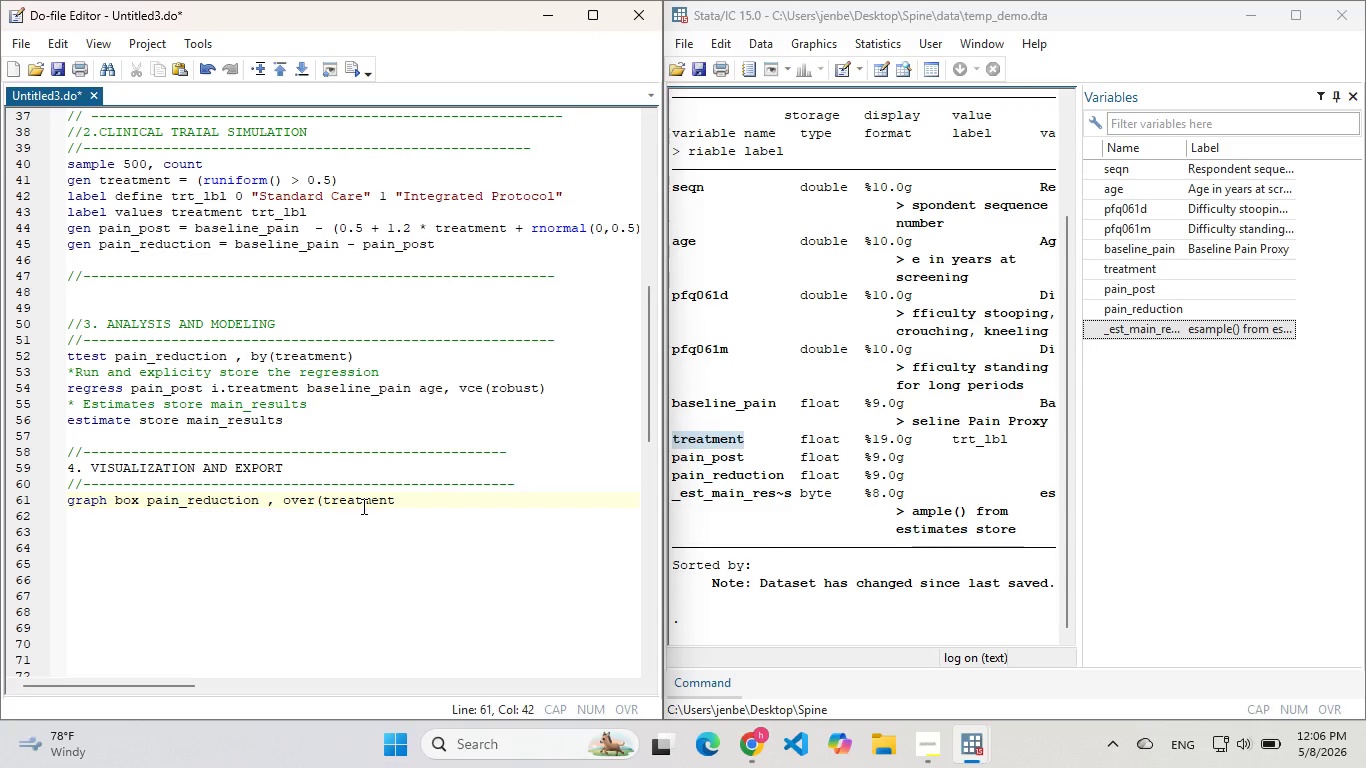 
key(Control+Shift+ShiftLeft)
 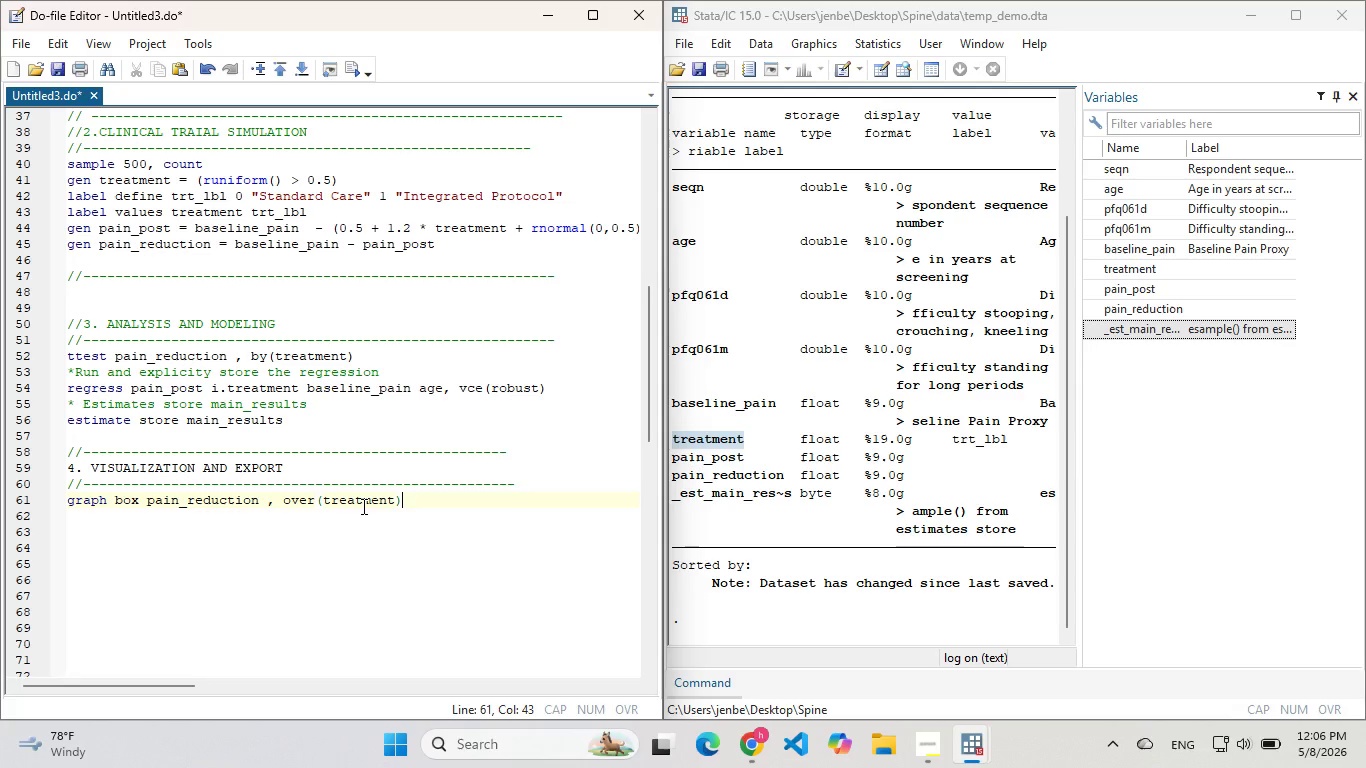 
key(Control+Shift+0)
 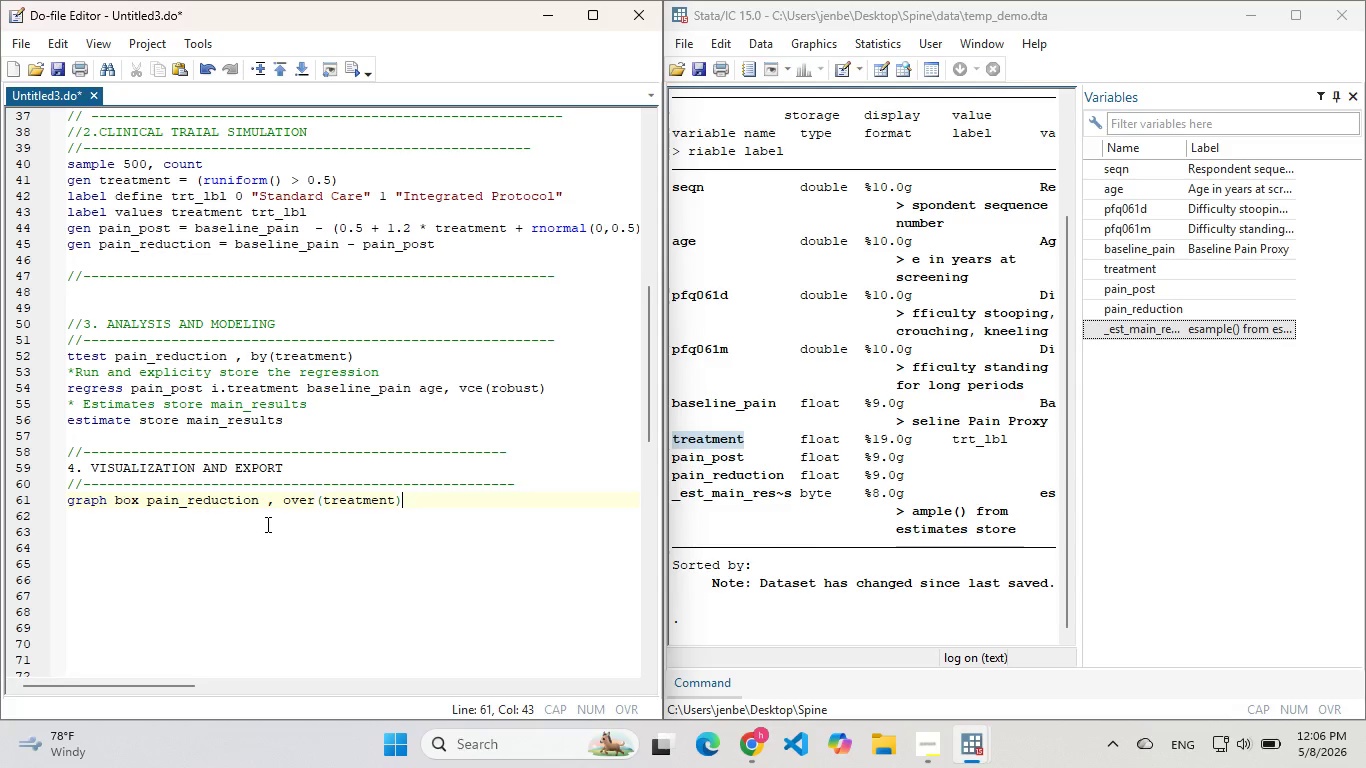 
key(Space)
 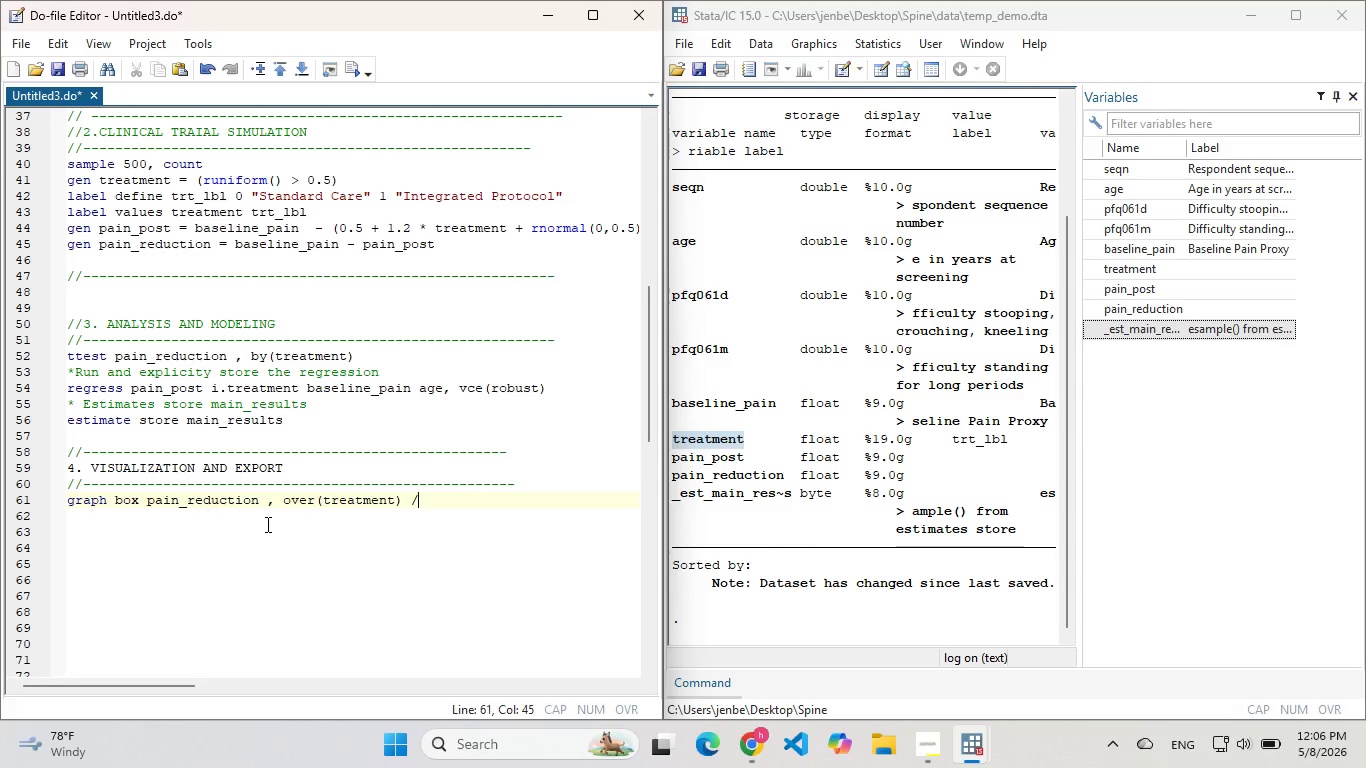 
key(Slash)
 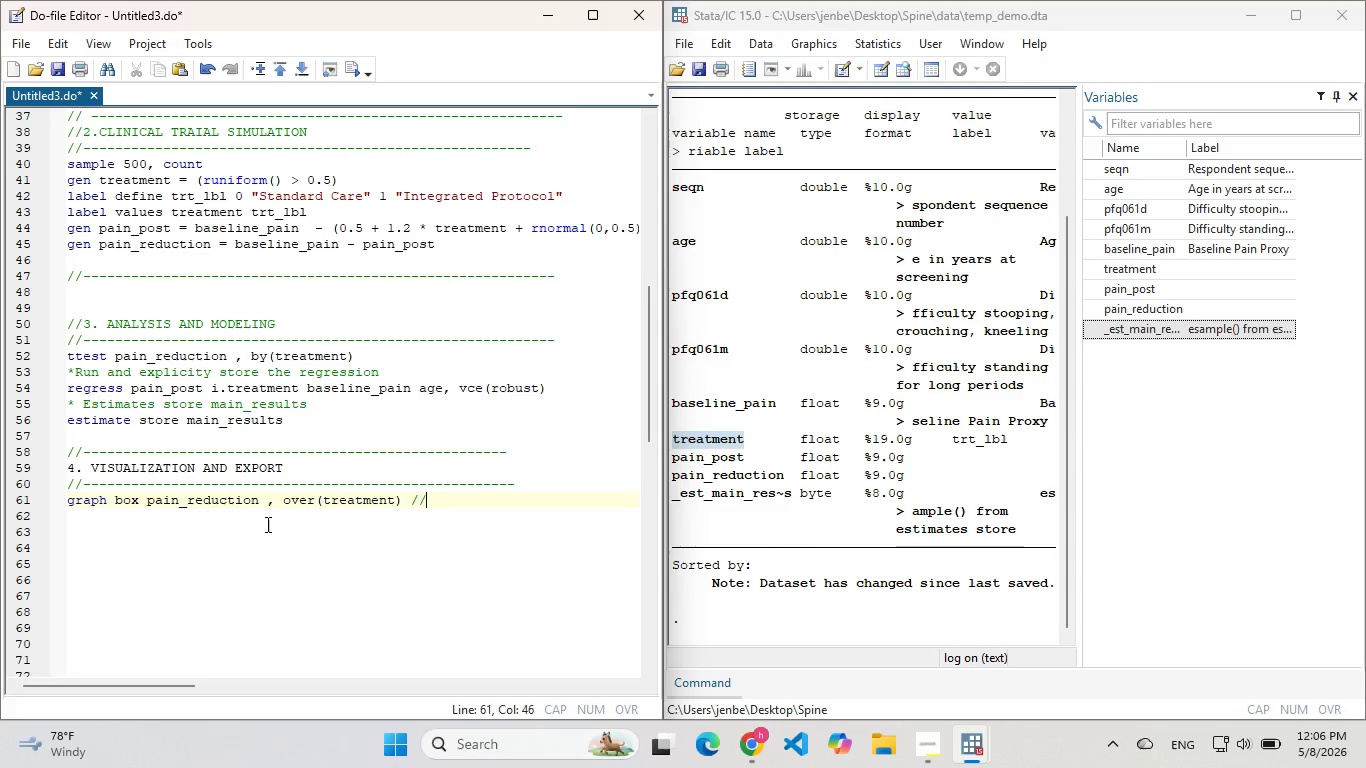 
key(Slash)
 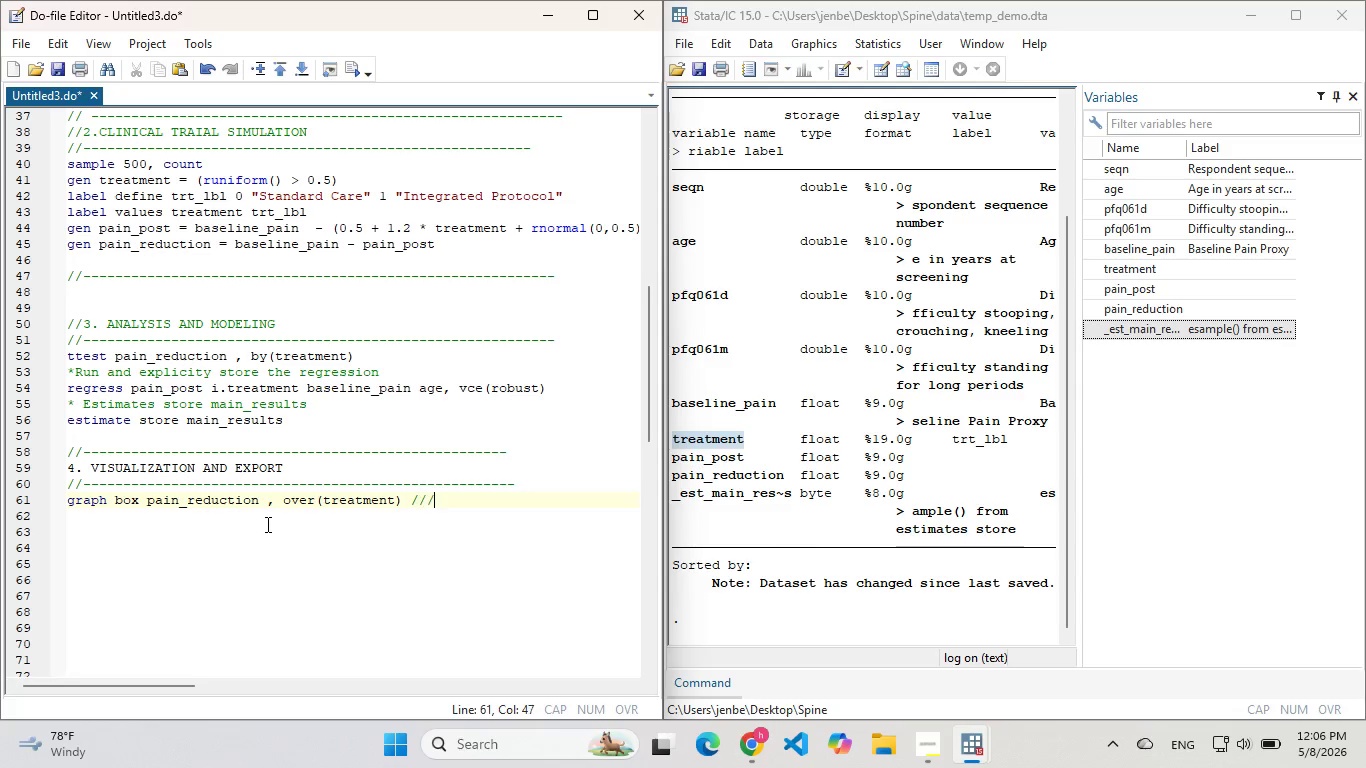 
key(Slash)
 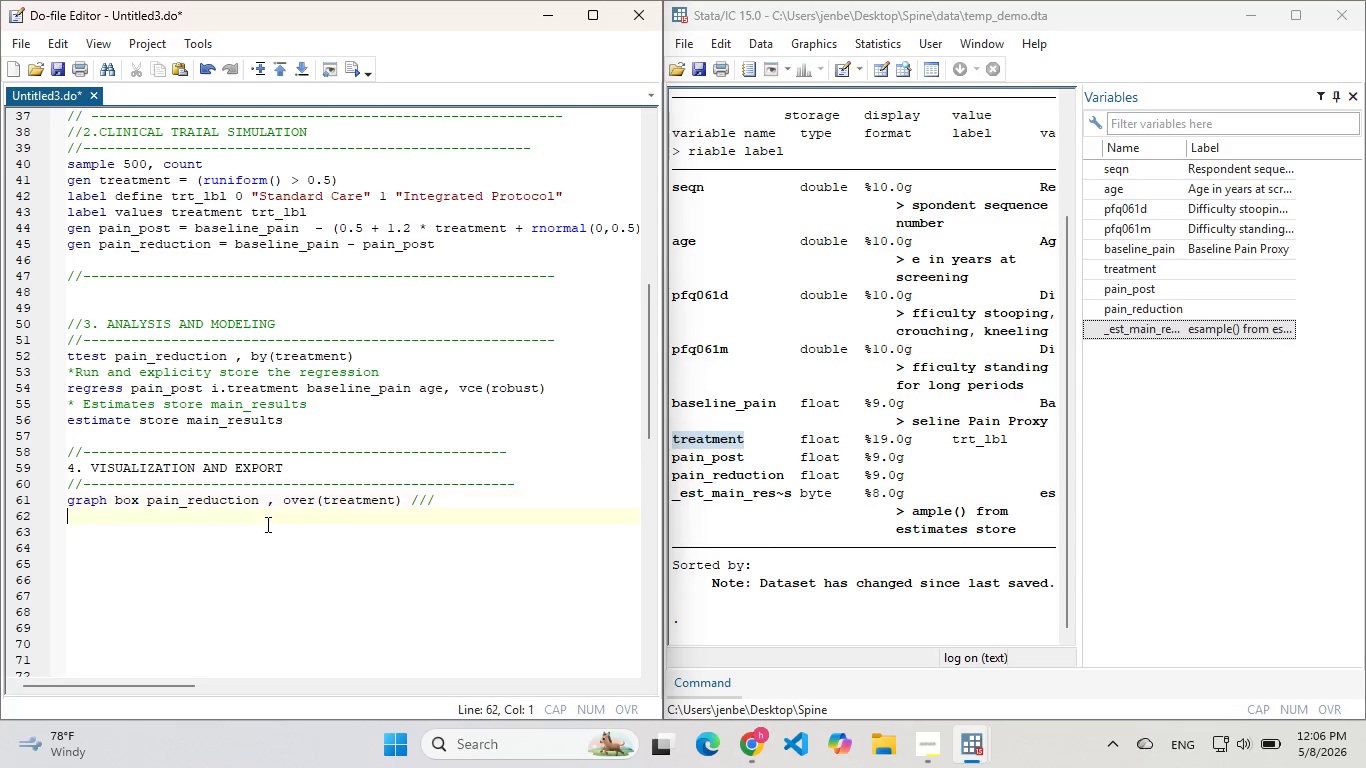 
key(Enter)
 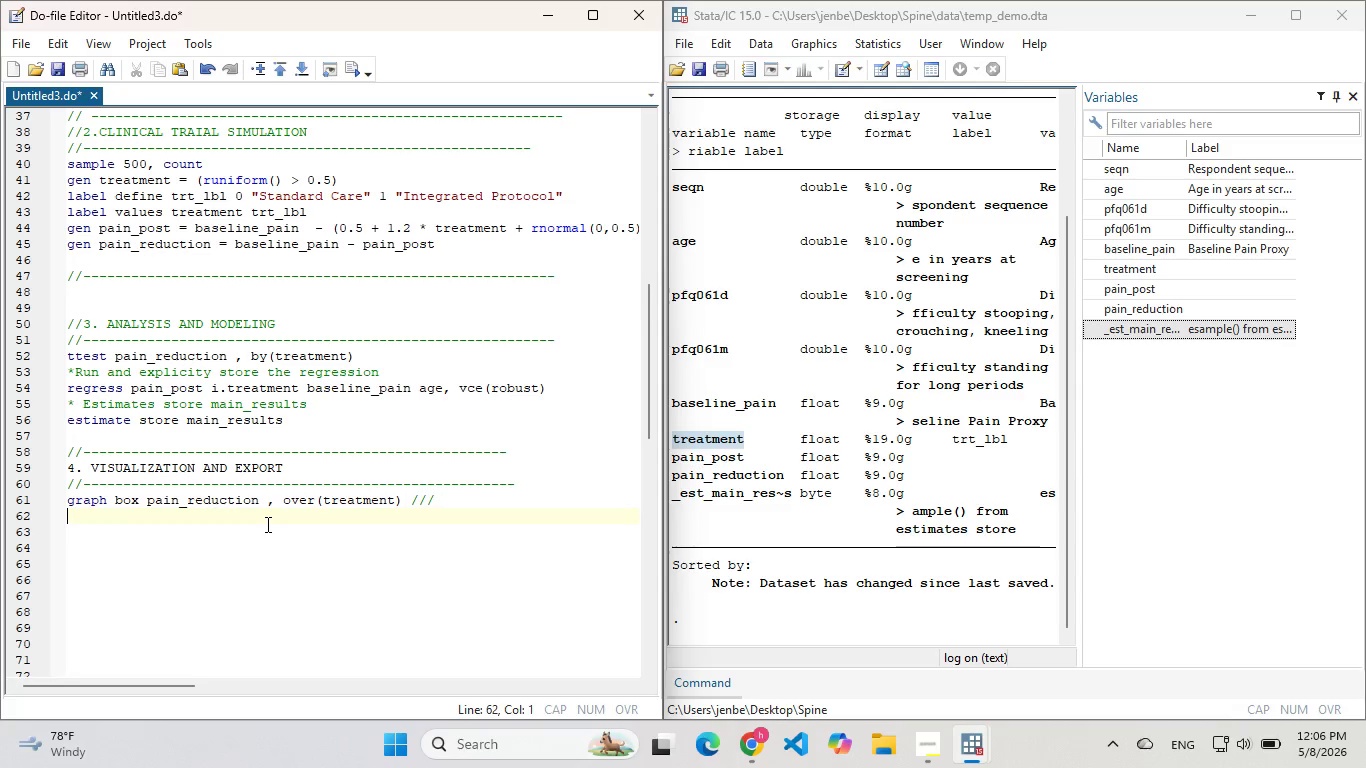 
type(title )
key(Backspace)
key(Backspace)
key(Backspace)
key(Backspace)
key(Backspace)
key(Backspace)
key(Tab)
key(Tab)
key(Backspace)
key(Tab)
type(title9S)
key(Backspace)
type("s)
key(Backspace)
type(Spine and )
key(Backspace)
key(Backspace)
key(Backspace)
key(Backspace)
type(& )
key(Backspace)
key(Backspace)
key(Backspace)
type( 7)
key(Backspace)
type(& sPRIt)
 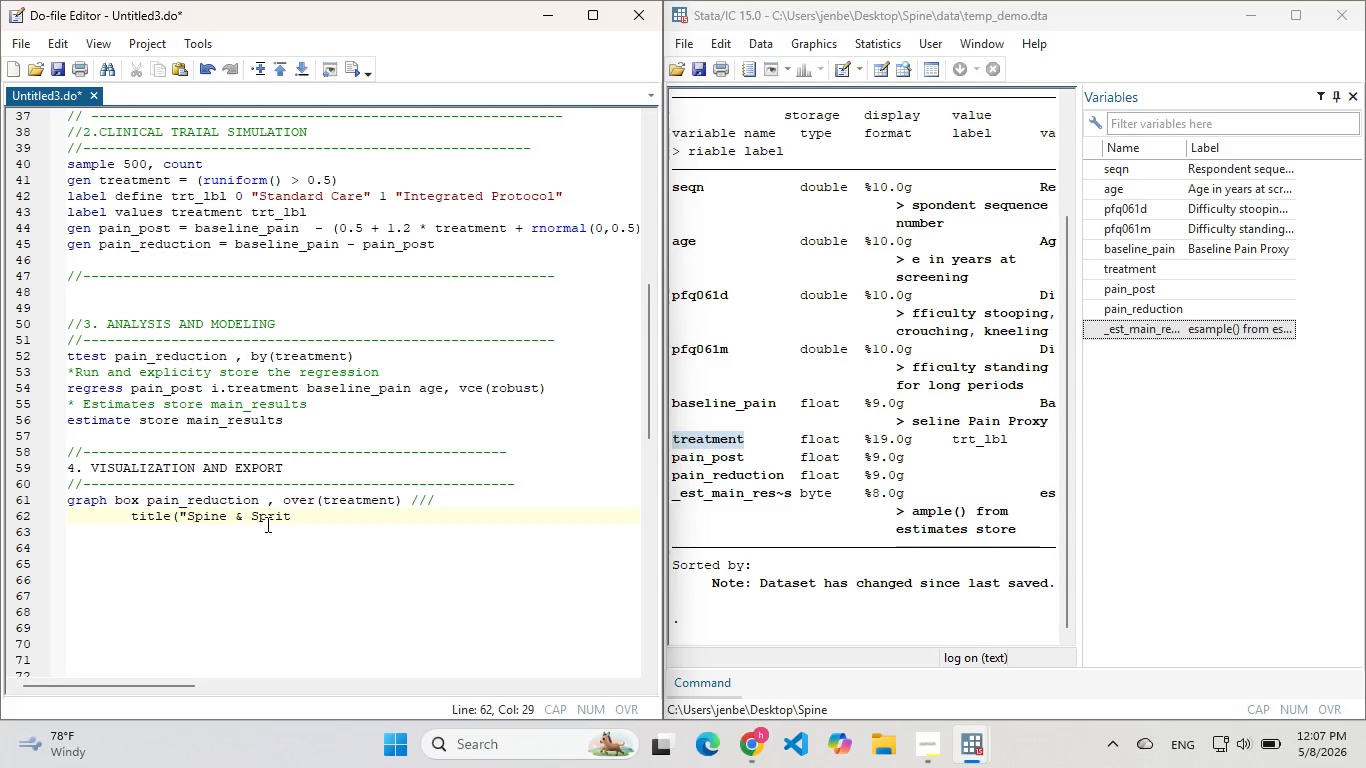 
type(: Treatment Efficacy"0 NAMe(box1, replace0)
 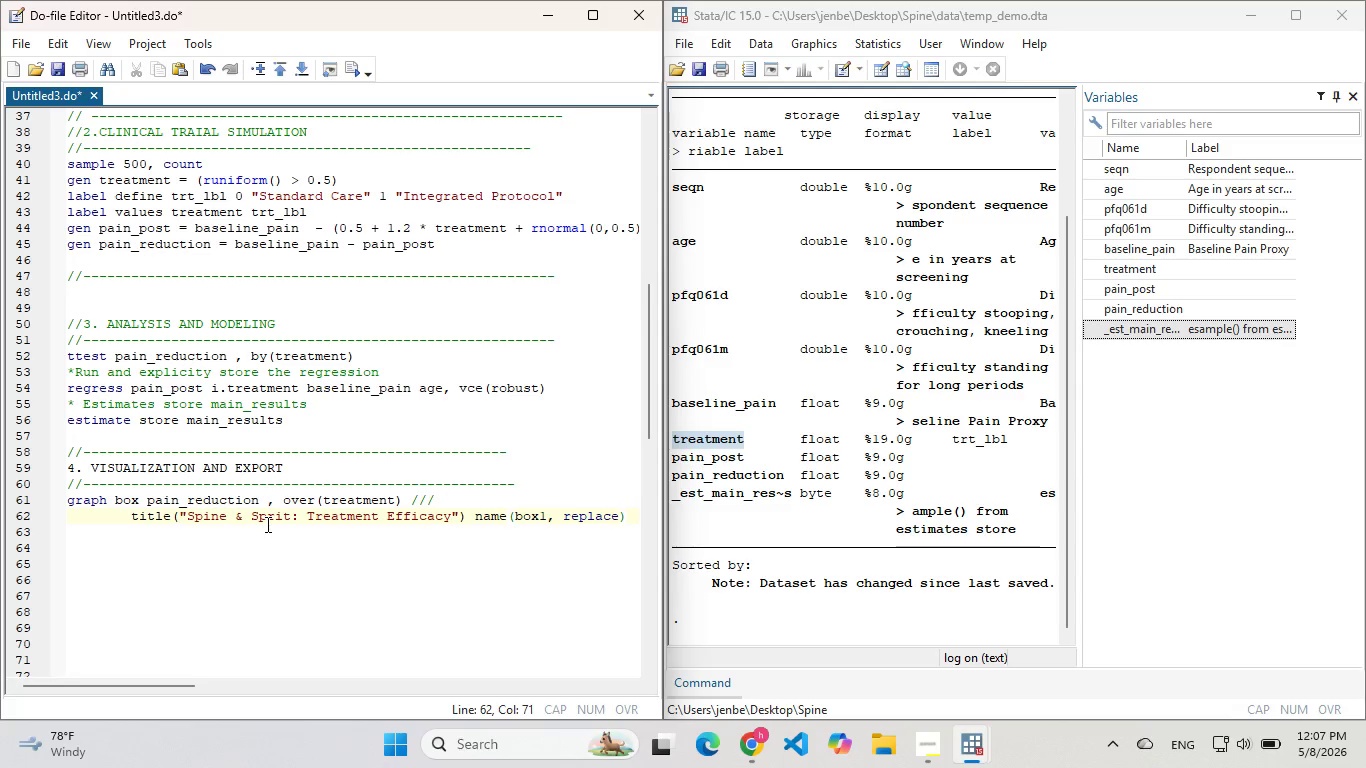 
hold_key(key=ShiftLeft, duration=0.92)
 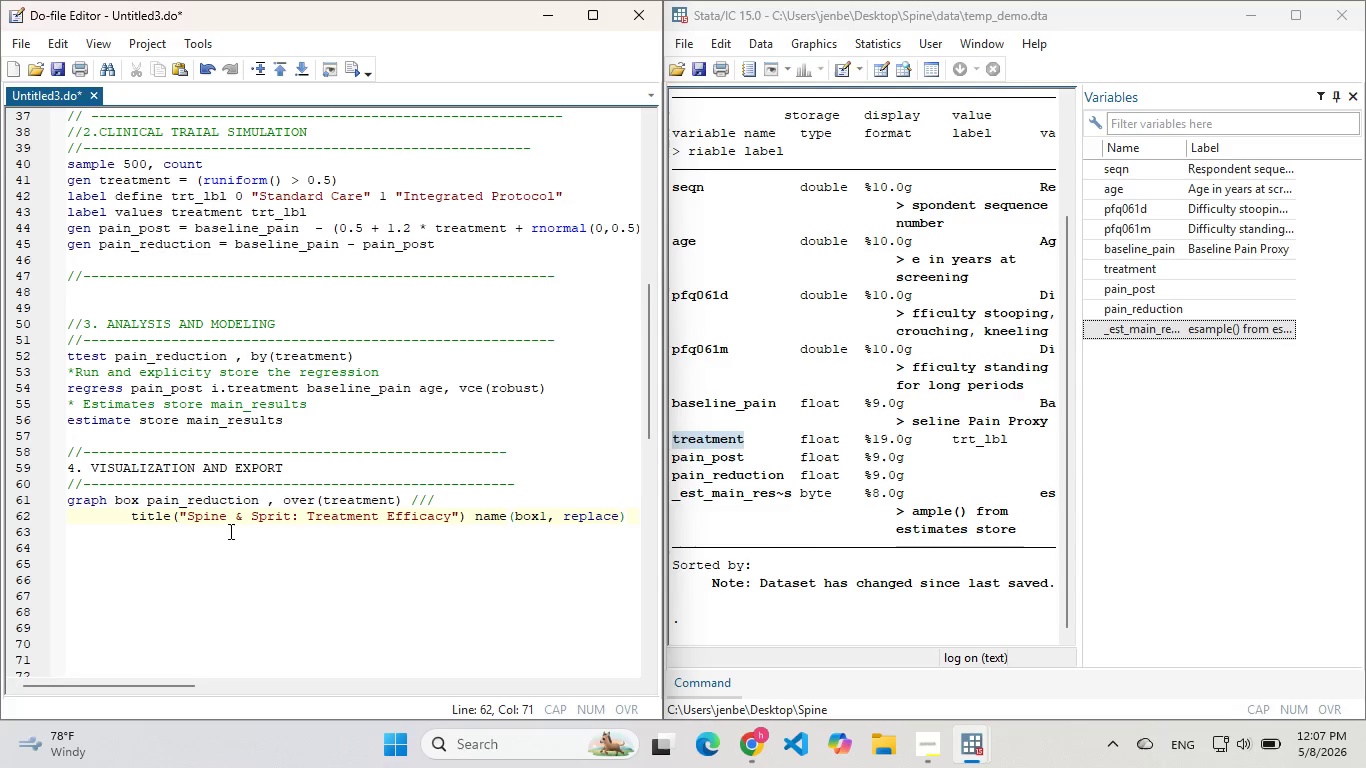 
left_click([230, 531])
 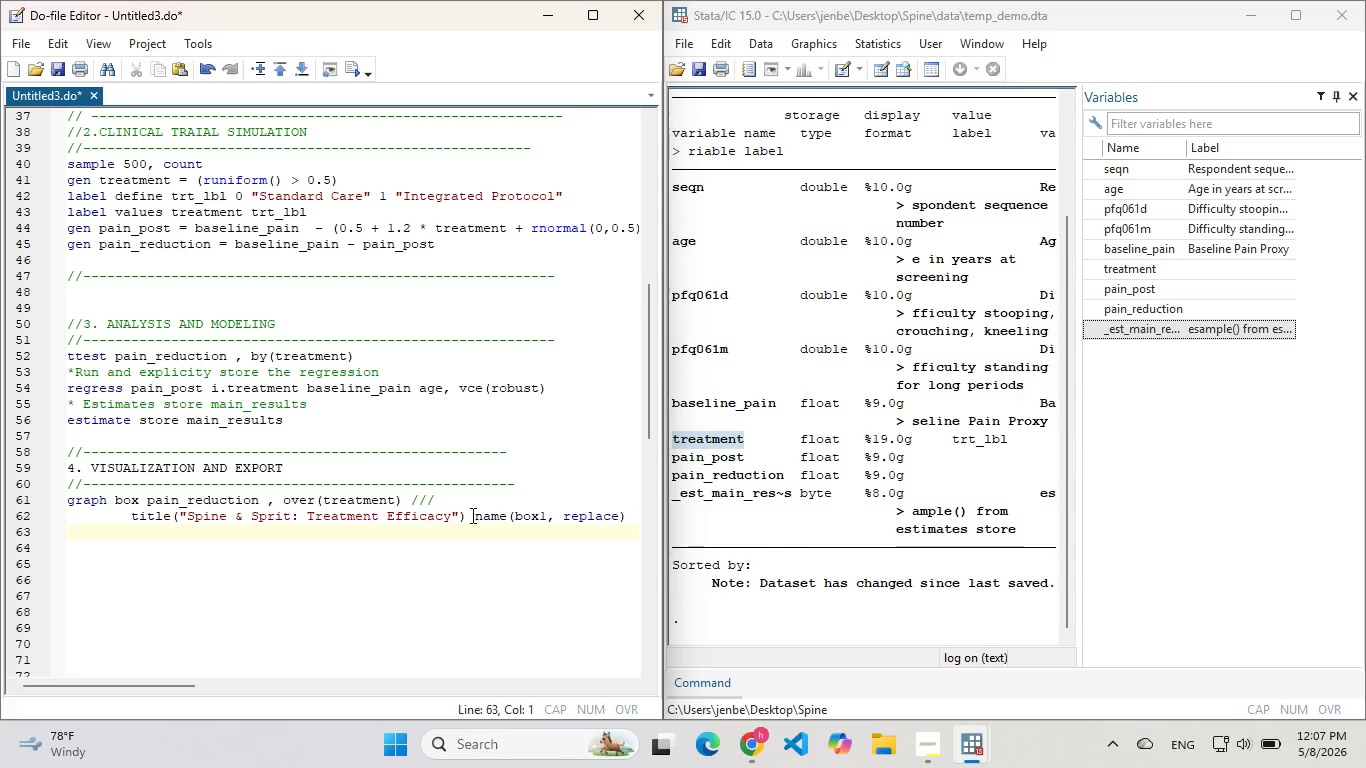 
left_click([471, 515])
 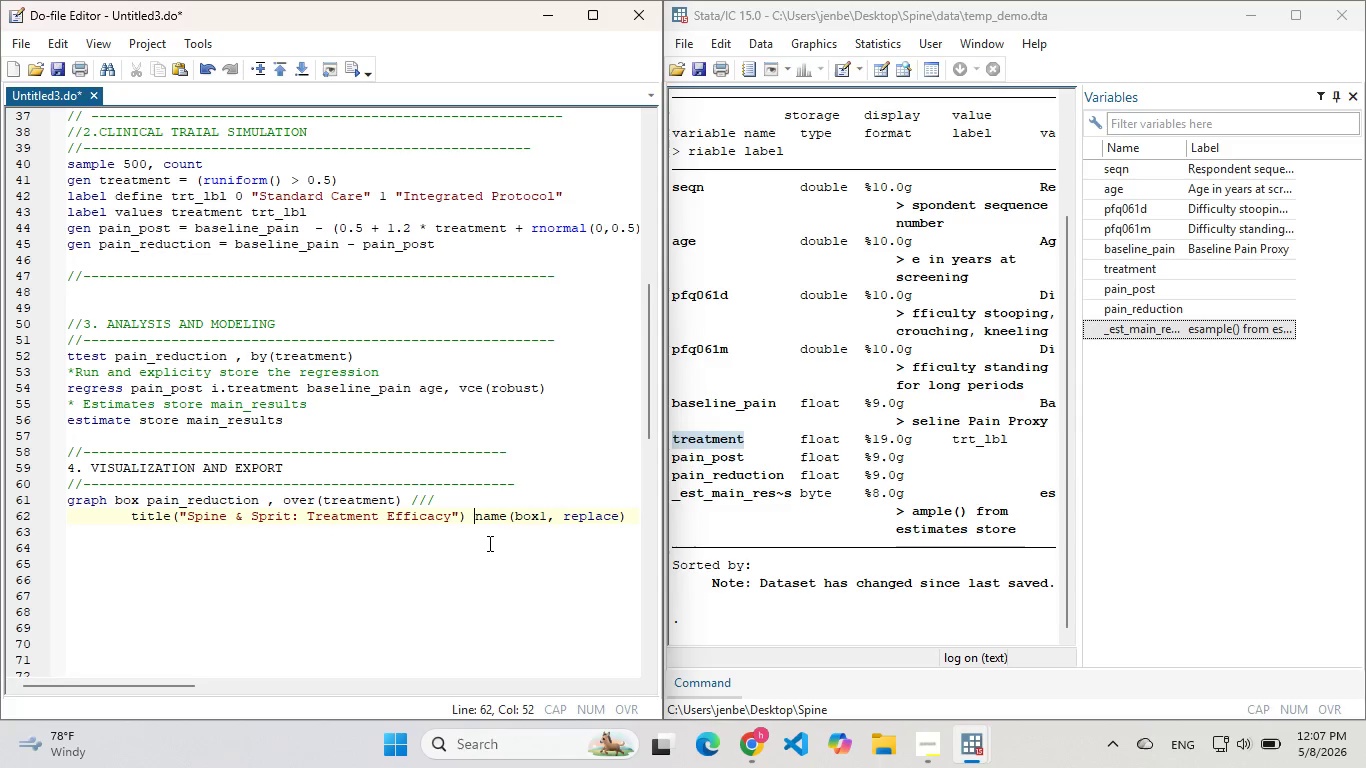 
key(Backspace)
 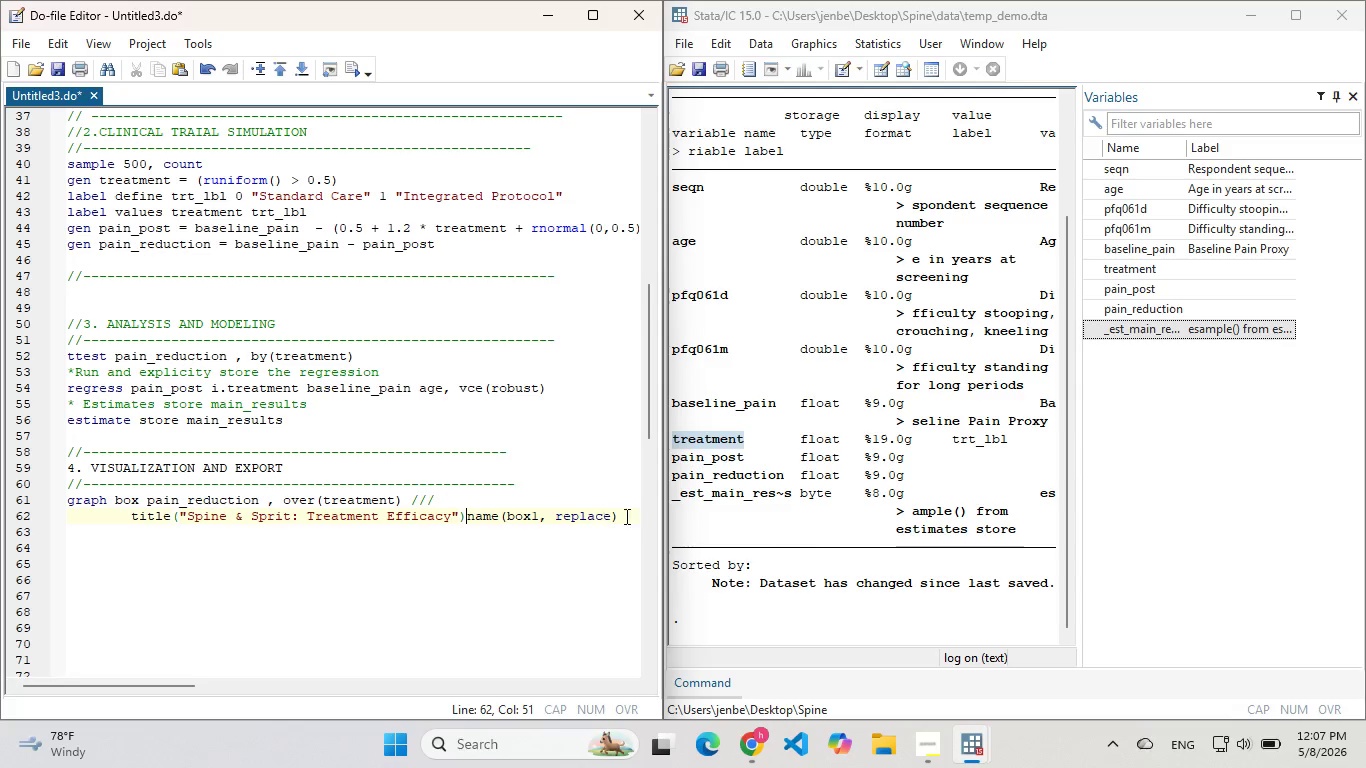 
left_click([623, 517])
 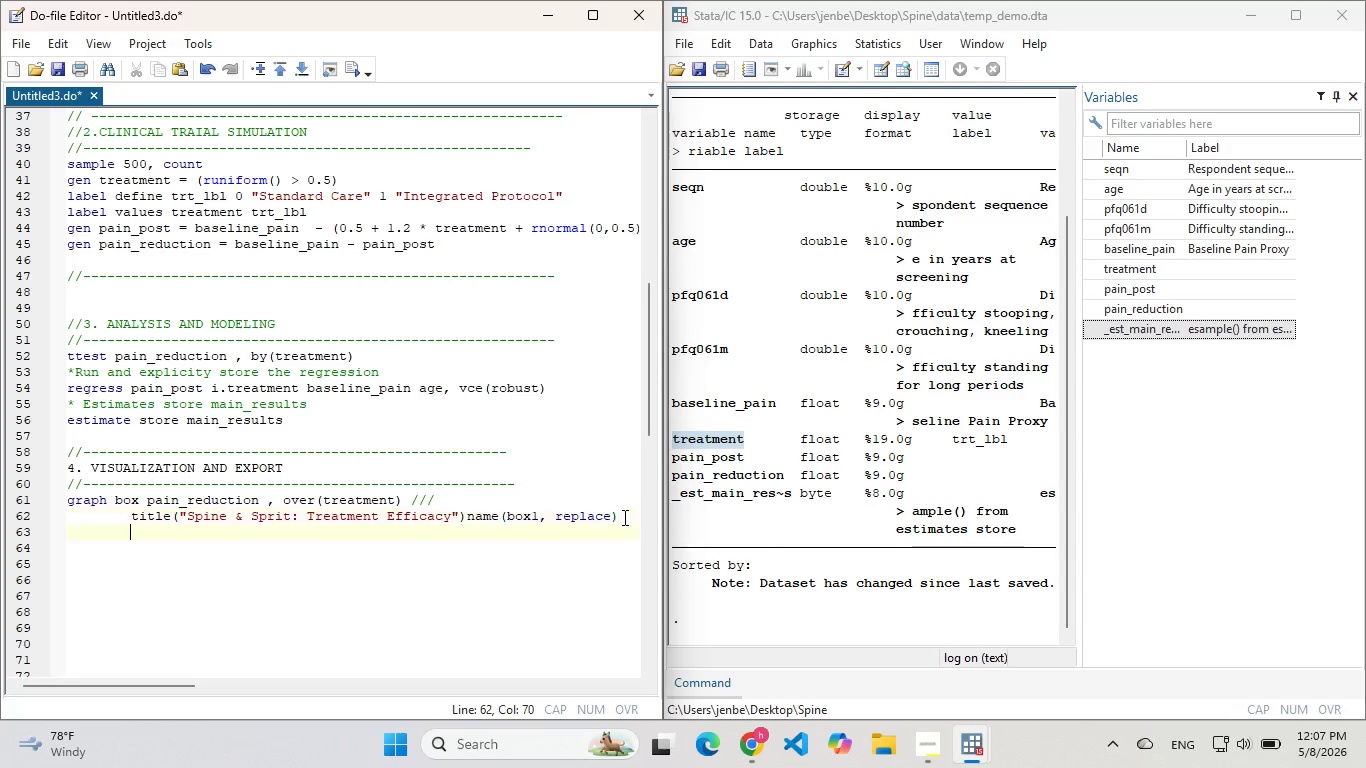 
key(Enter)
 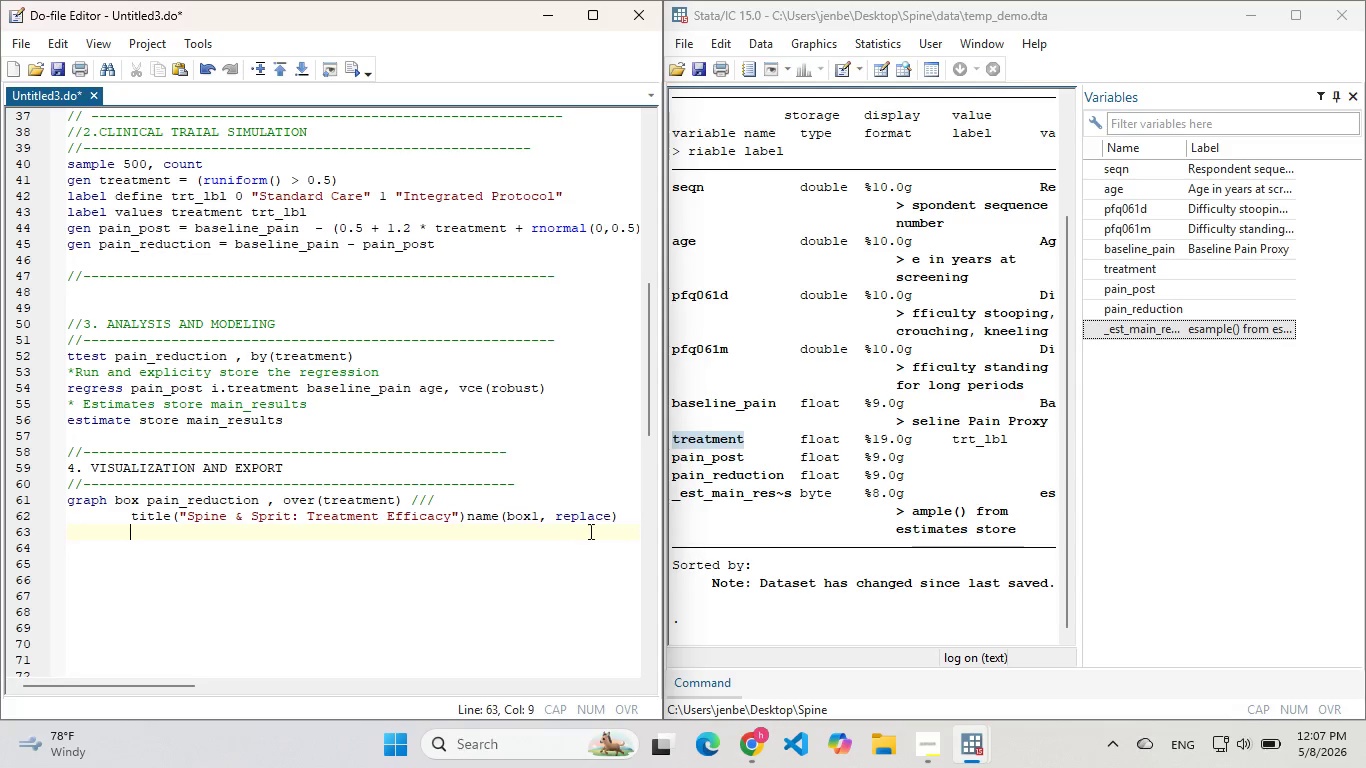 
left_click_drag(start_coordinate=[234, 548], to_coordinate=[50, 503])
 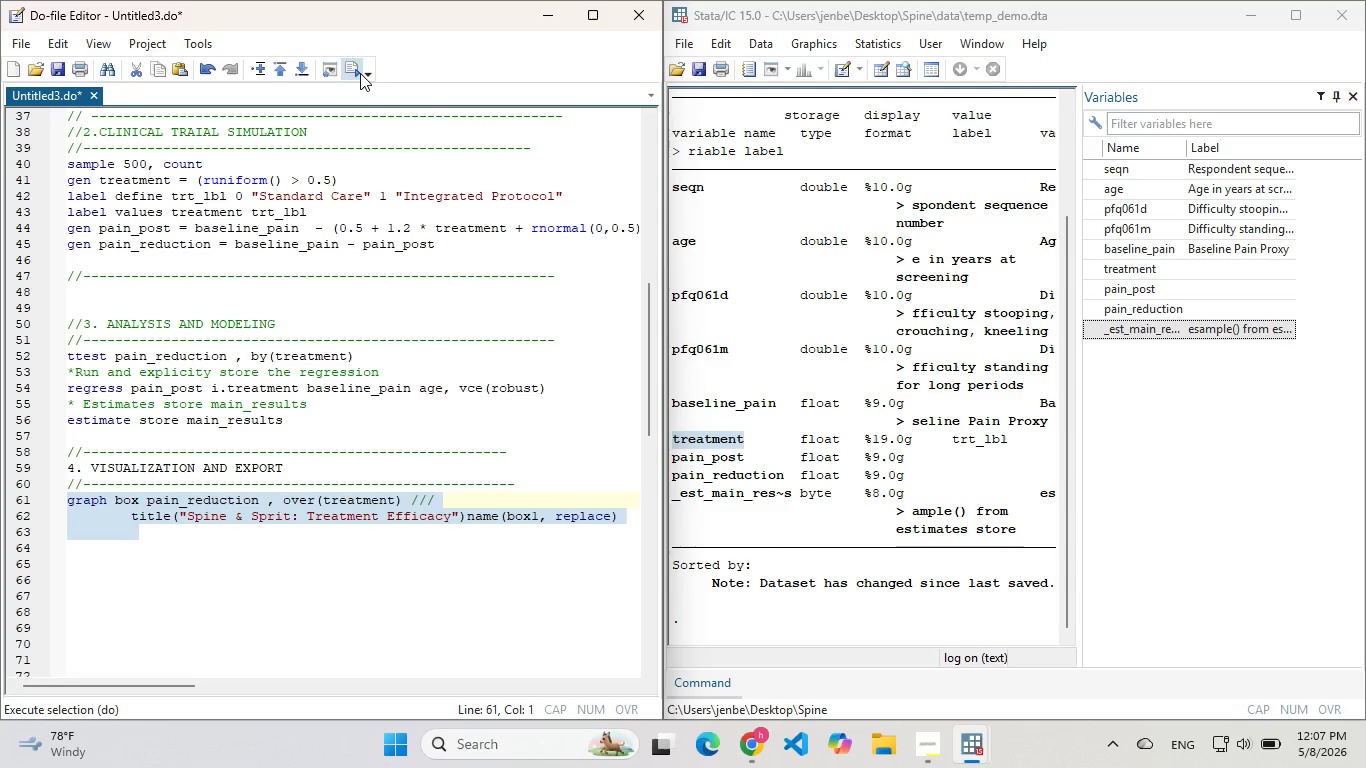 
left_click([358, 73])
 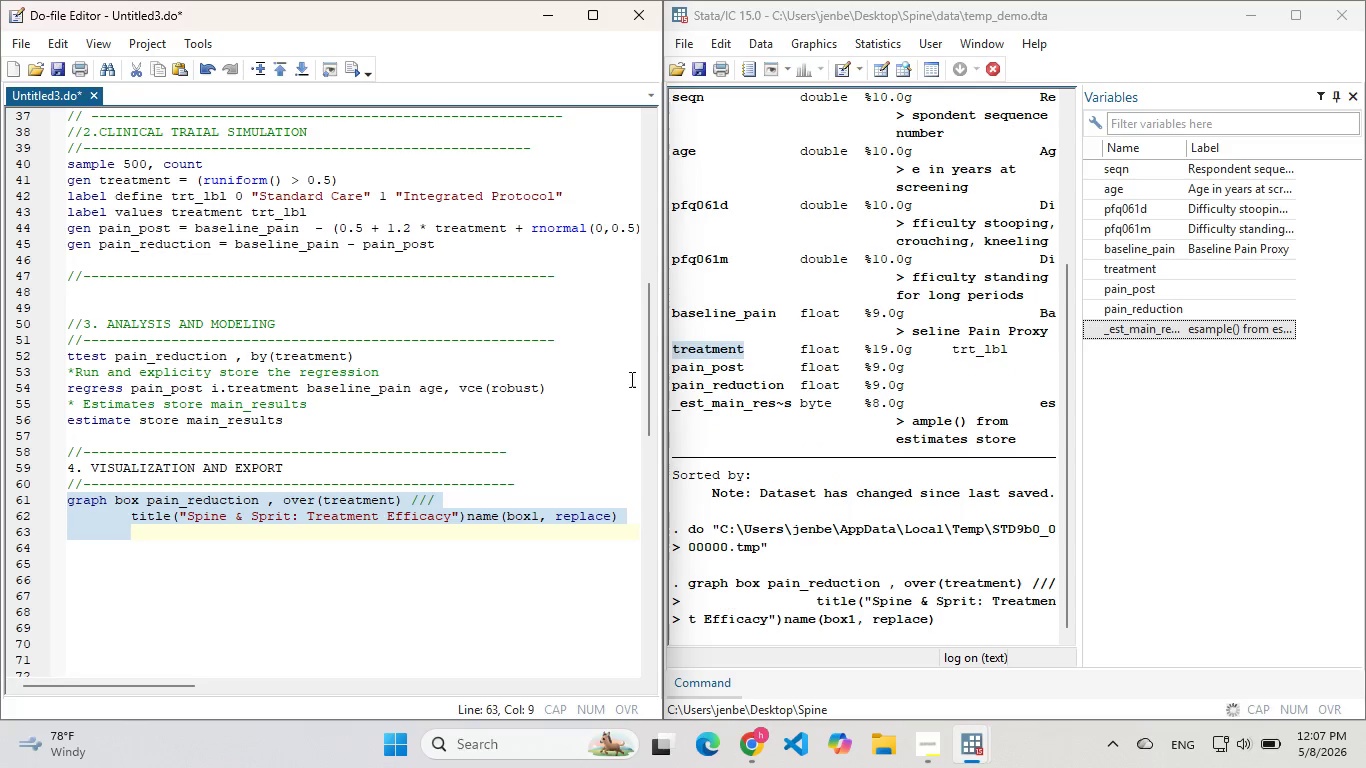 
left_click([251, 540])
 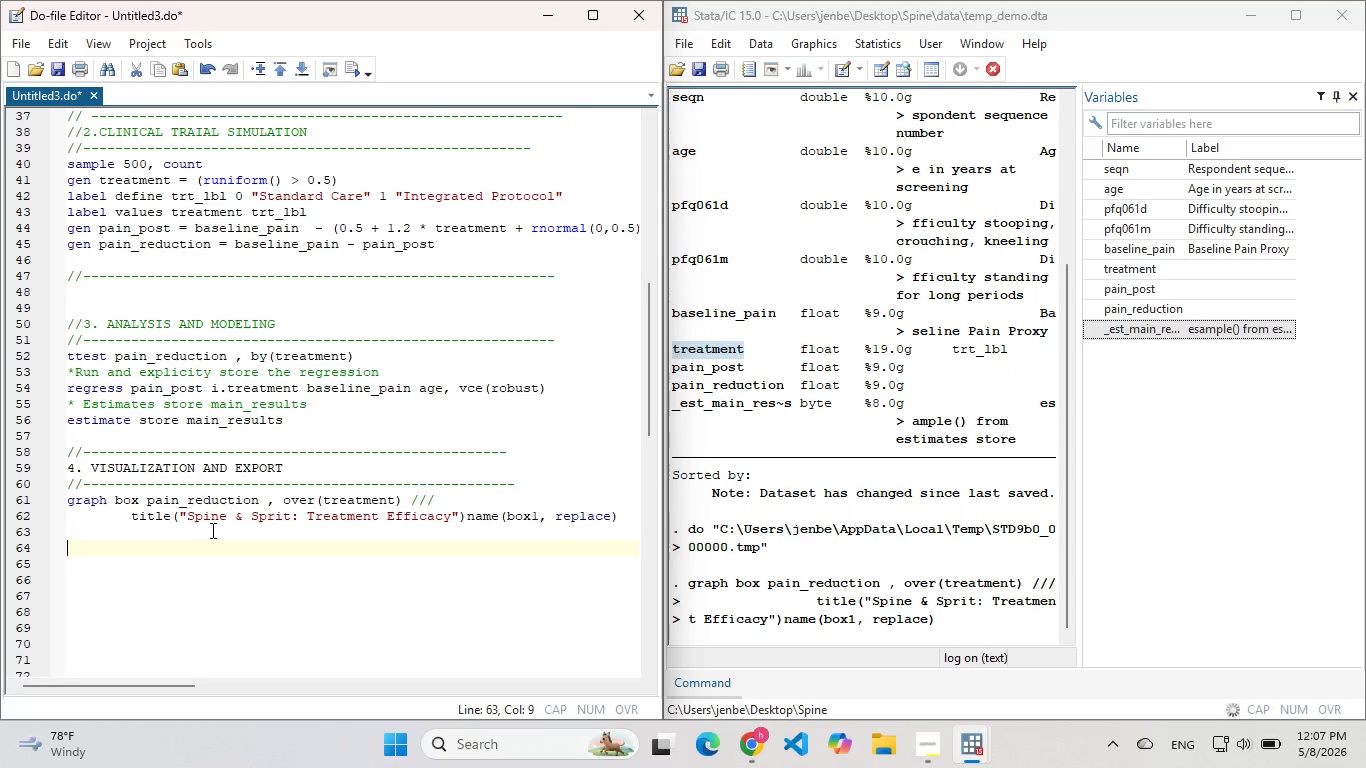 
left_click([210, 522])
 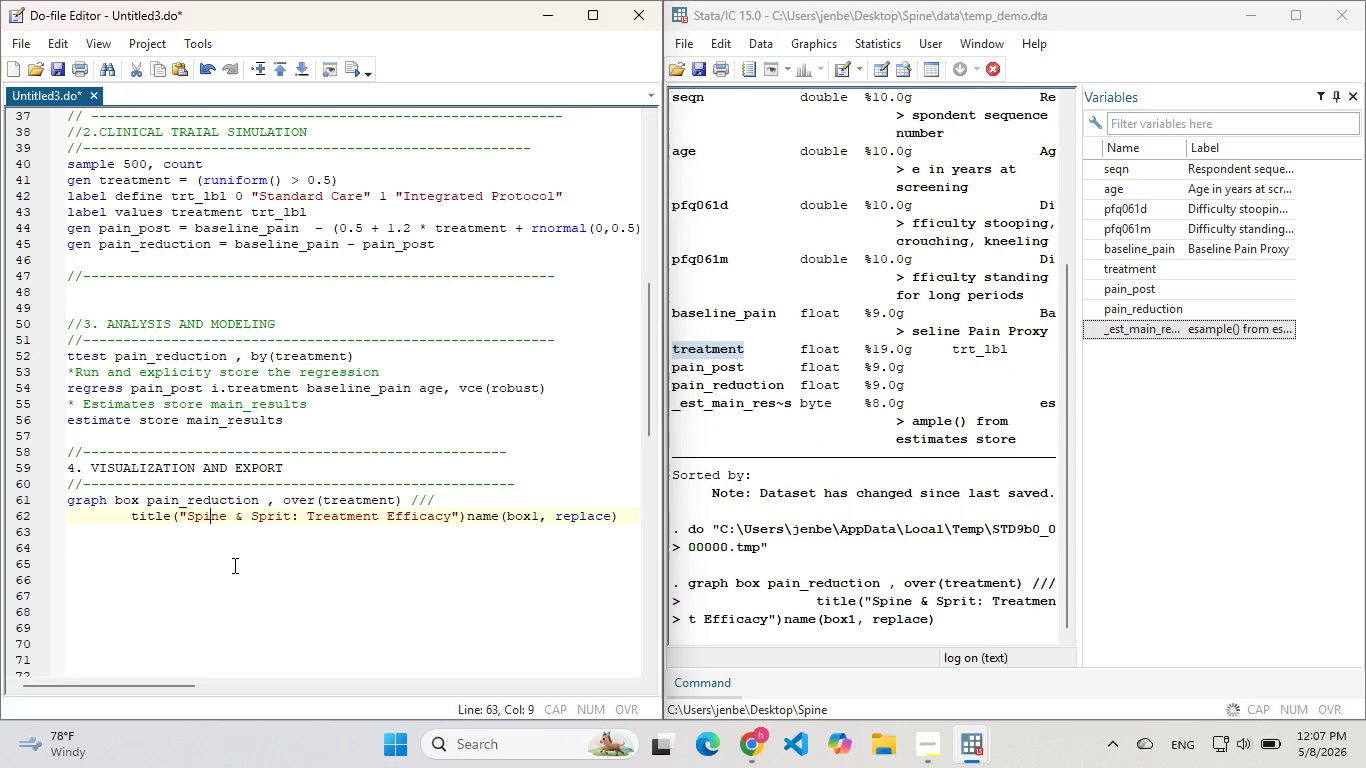 
left_click([217, 547])
 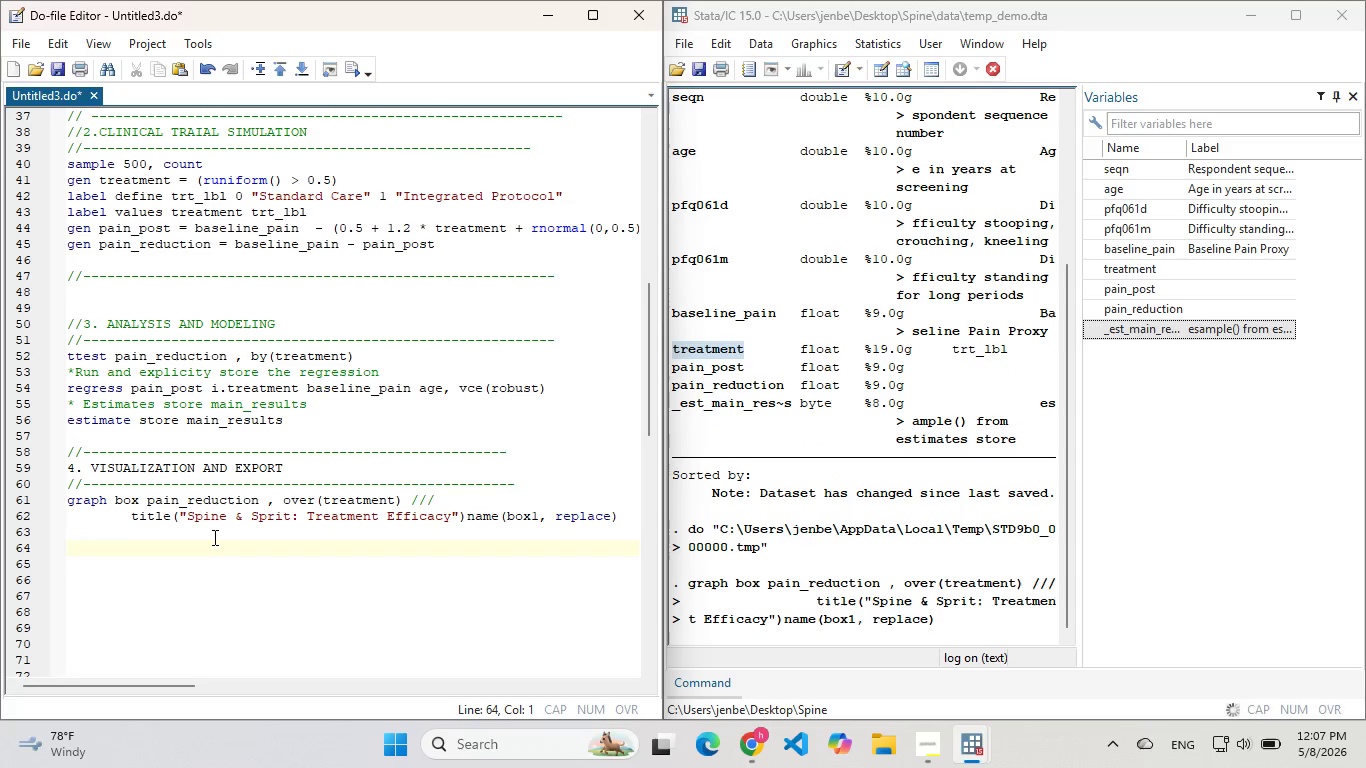 
left_click([213, 537])
 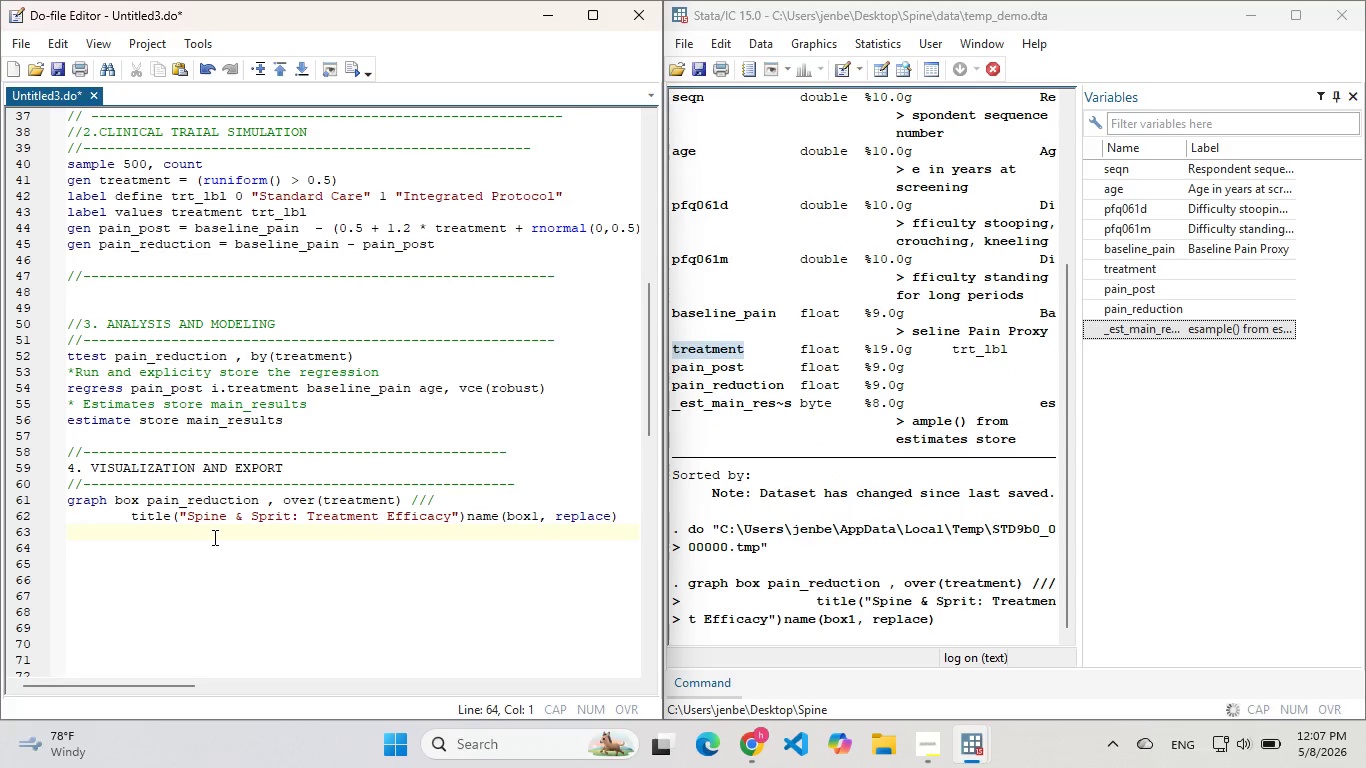 
key(Backspace)
type(graph )
 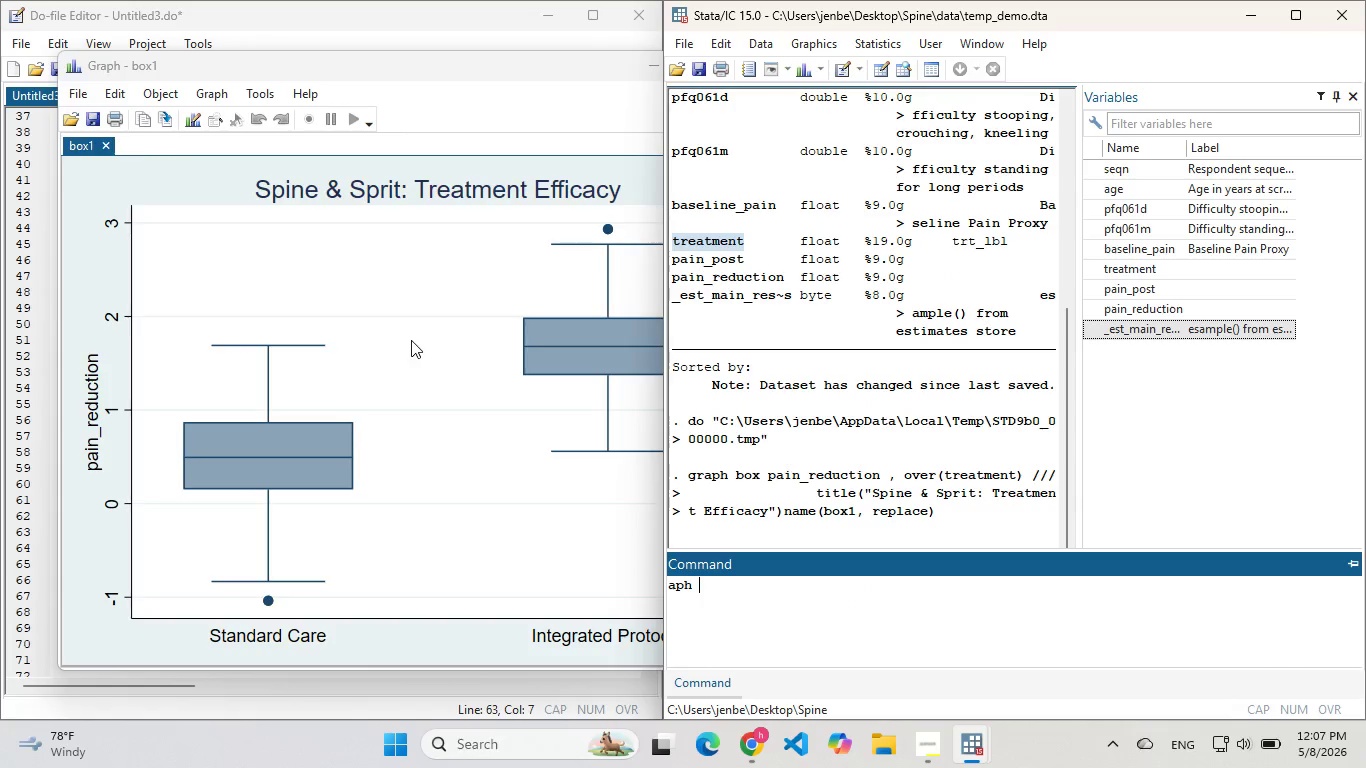 
left_click([411, 340])
 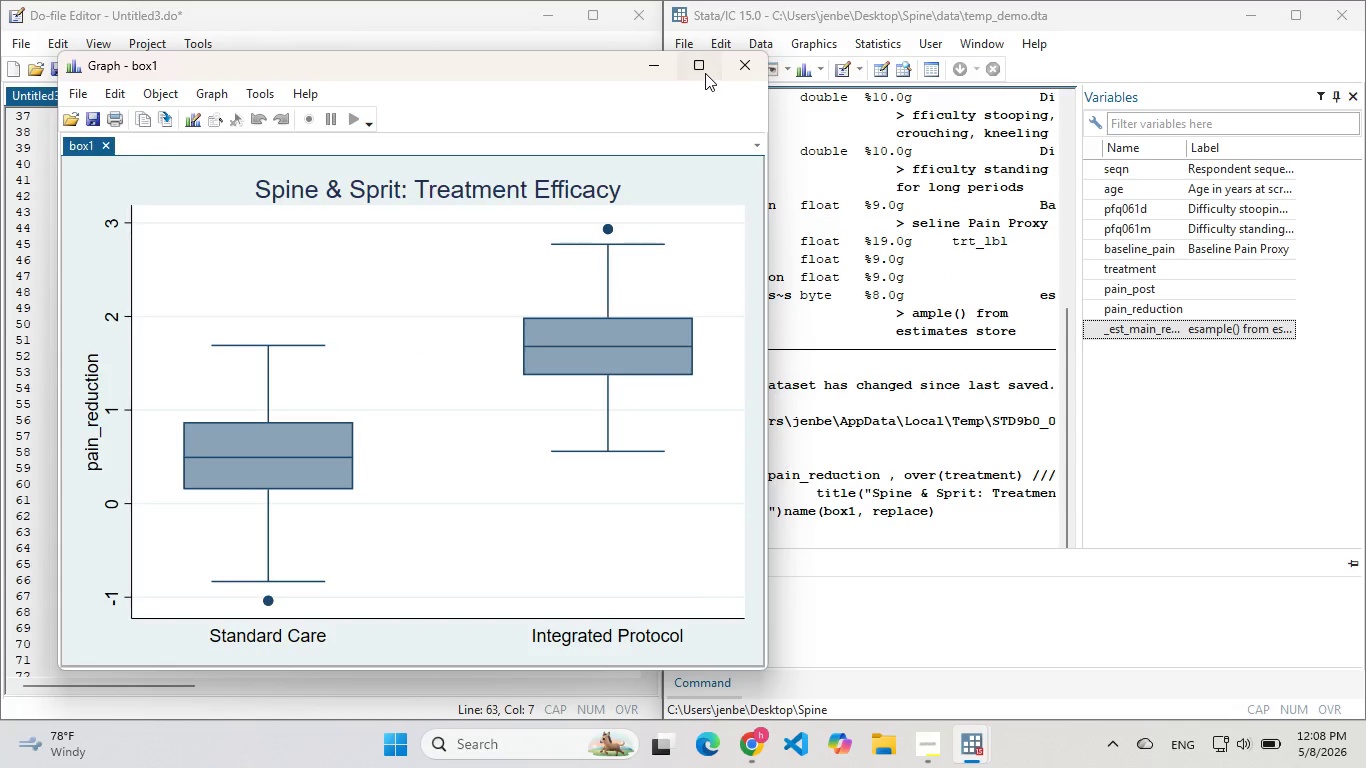 
left_click([703, 71])
 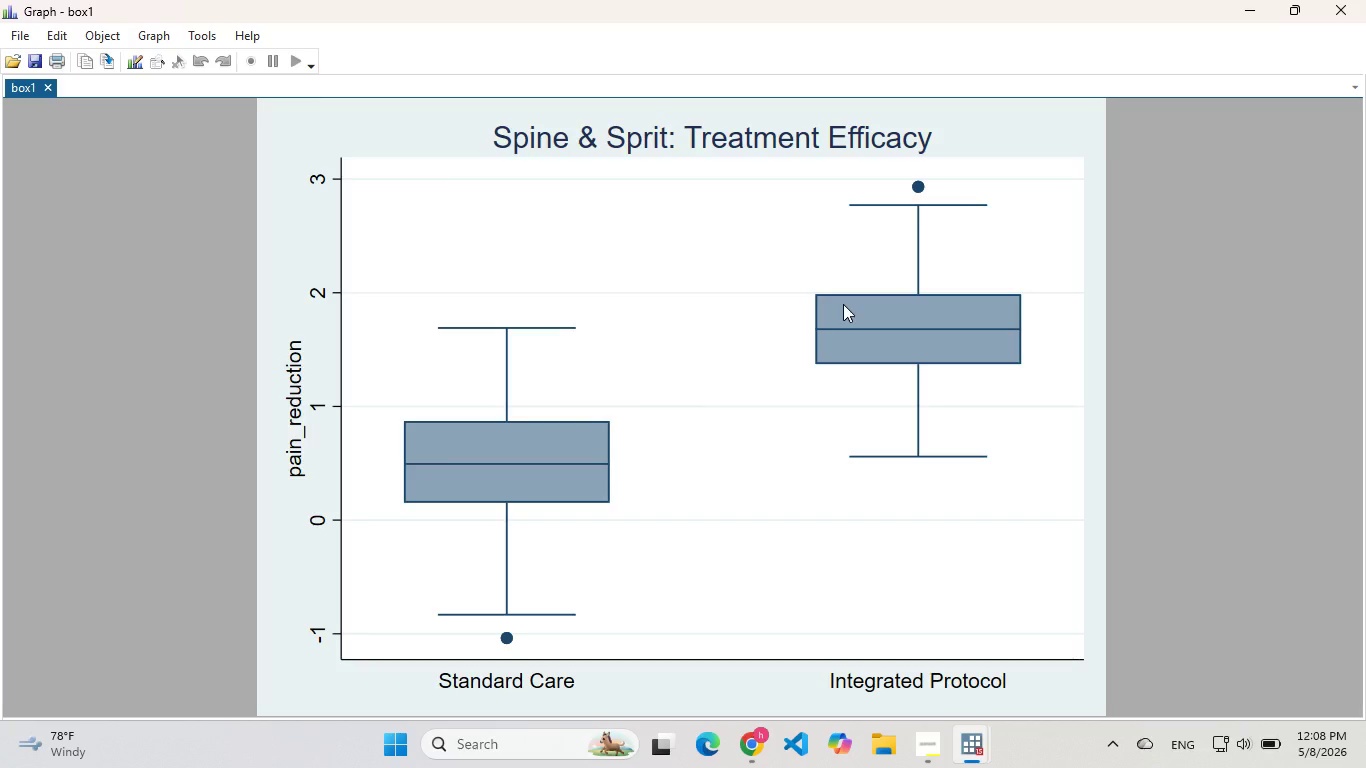 
wait(6.48)
 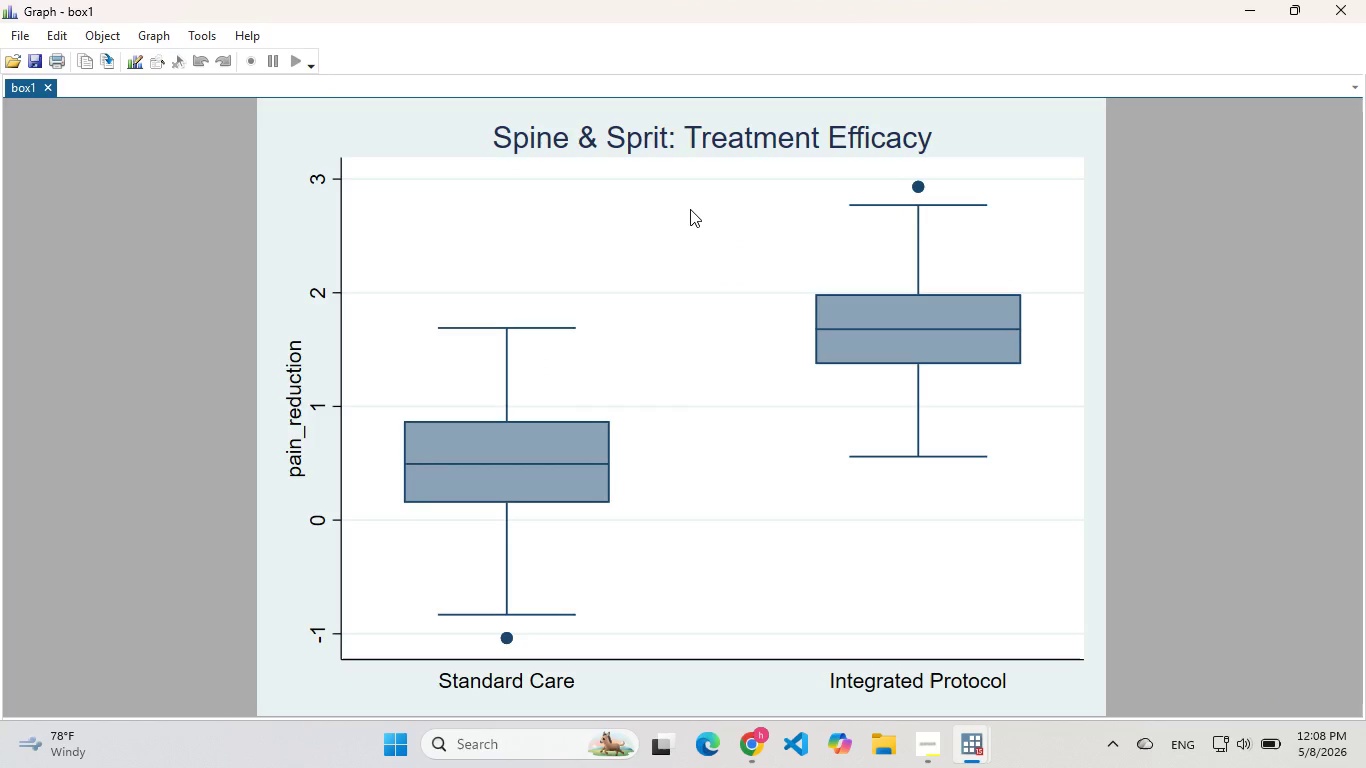 
left_click([1353, 14])
 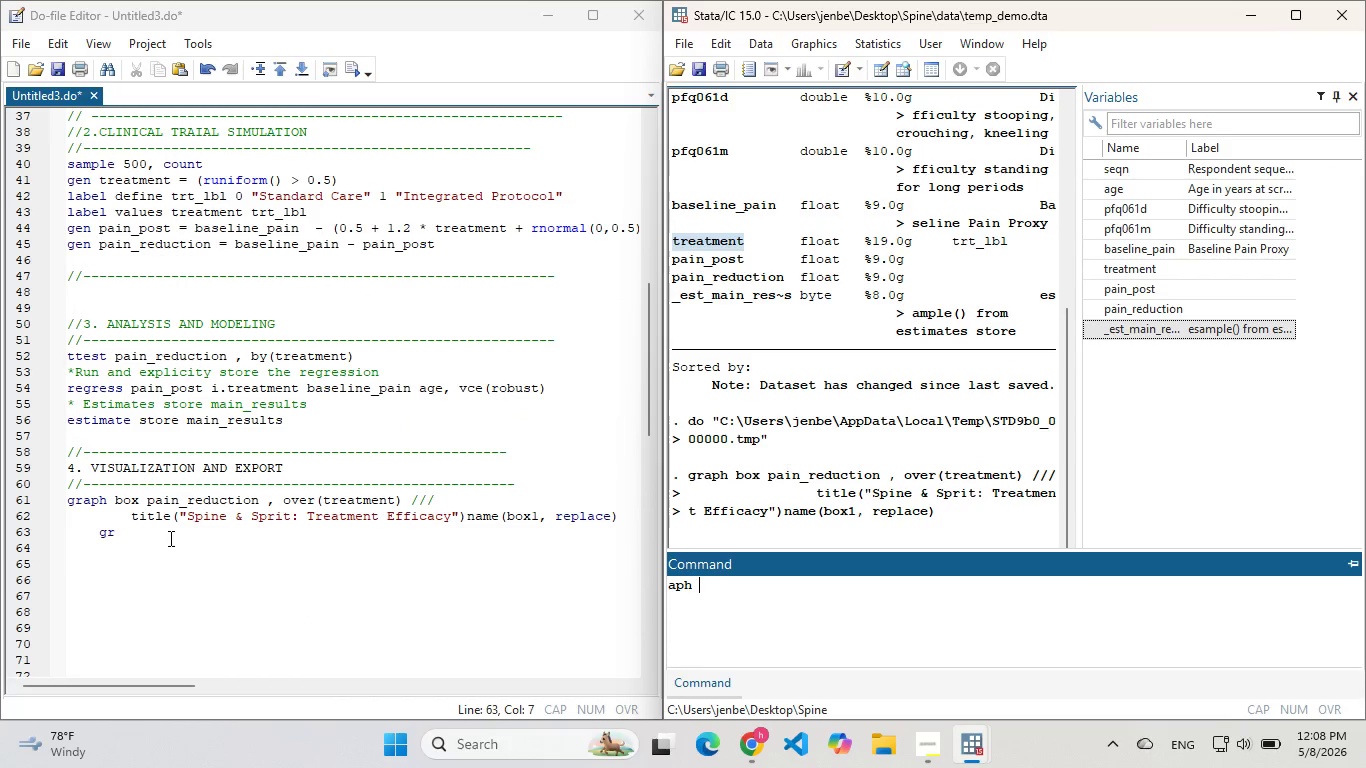 
left_click([169, 537])
 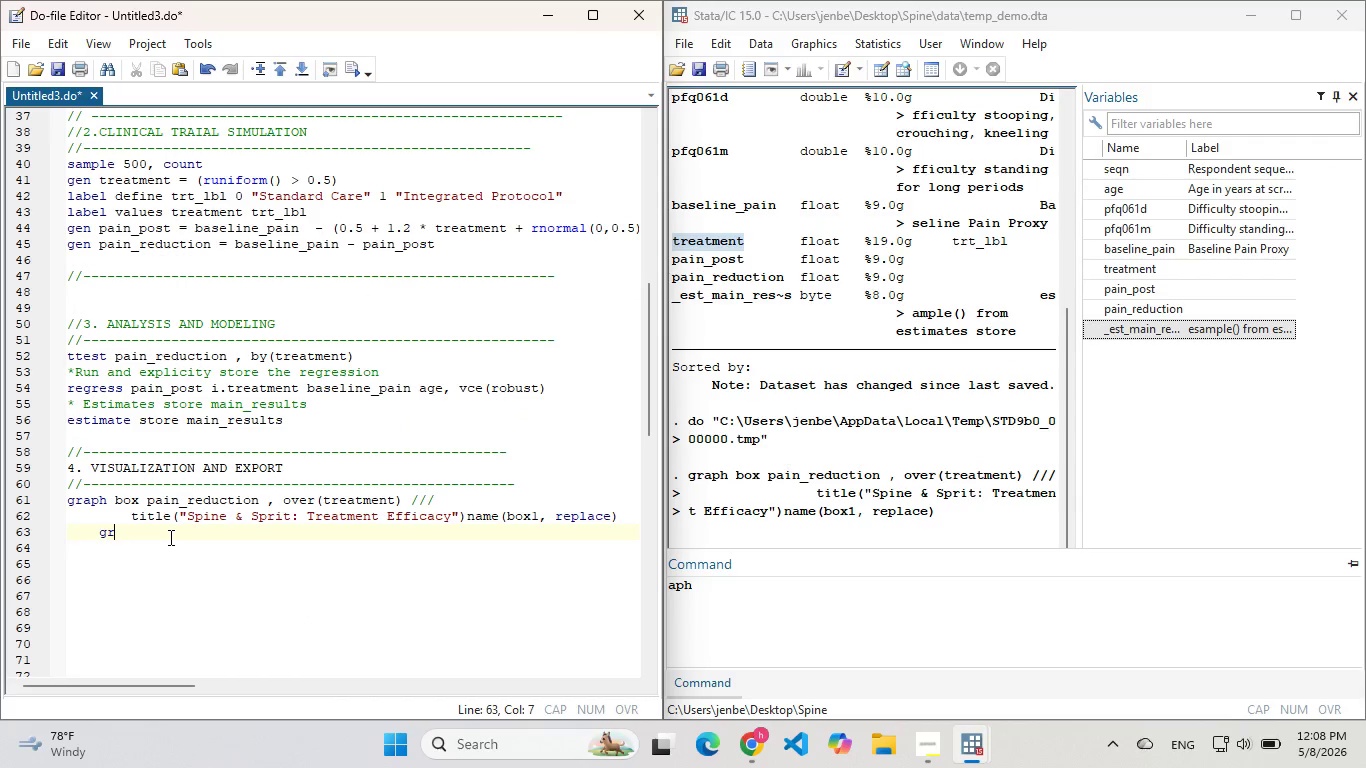 
key(Backspace)
key(Backspace)
key(Backspace)
type(graph export )
 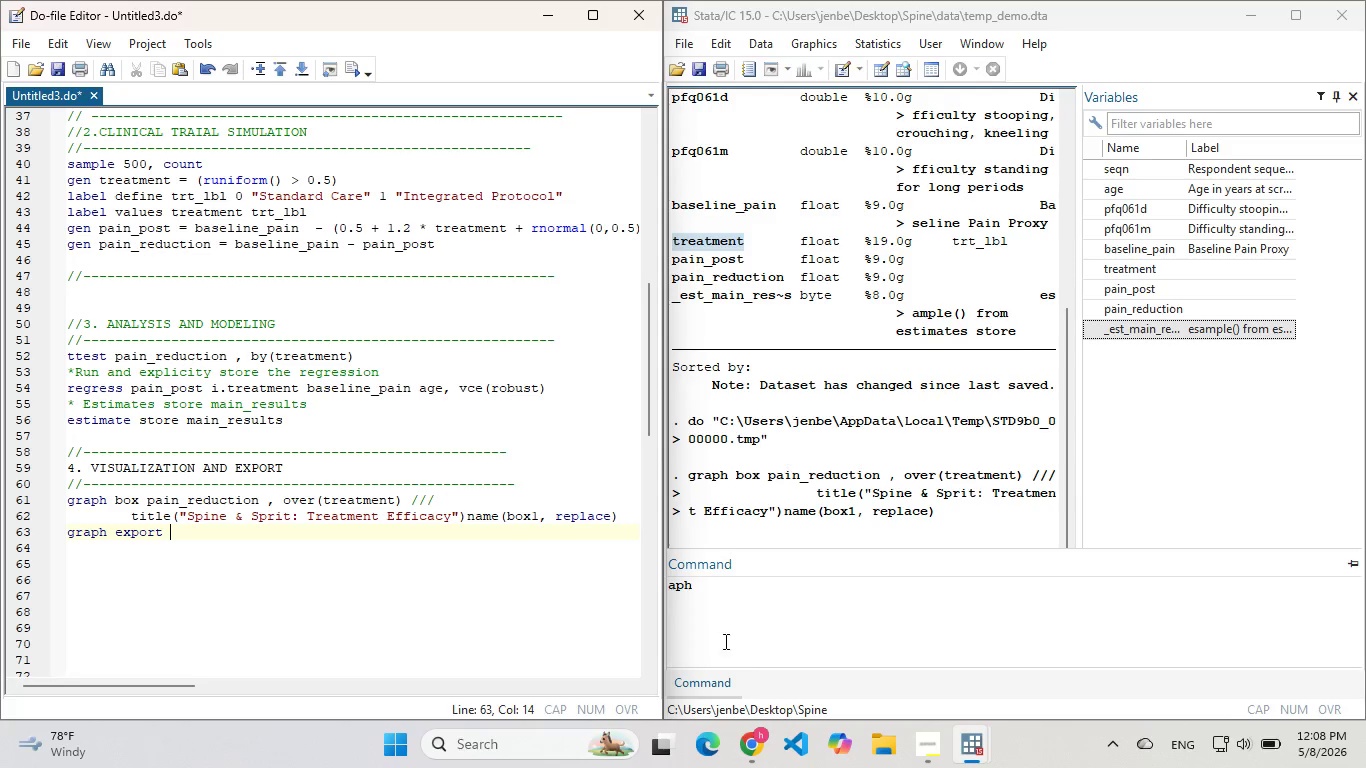 
left_click([715, 602])
 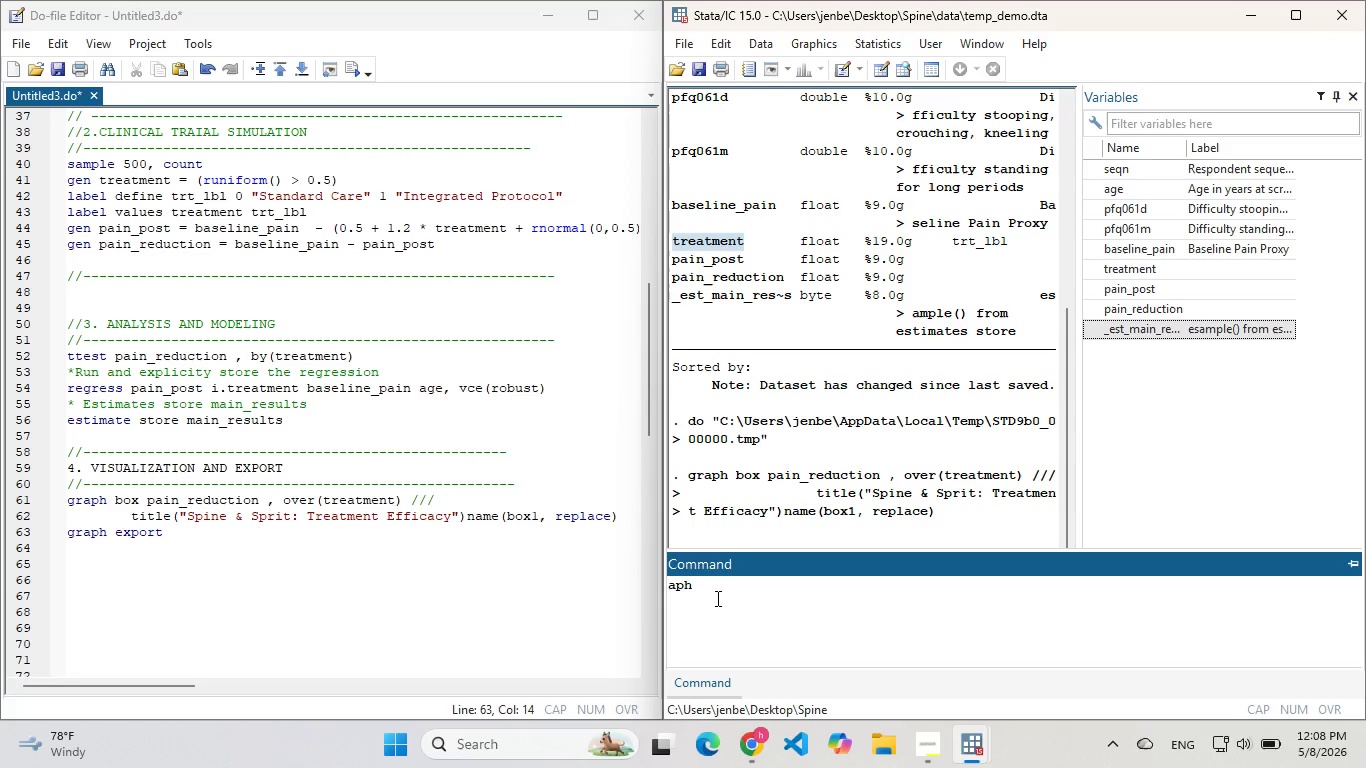 
key(Backspace)
key(Backspace)
key(Backspace)
key(Backspace)
type(cls)
 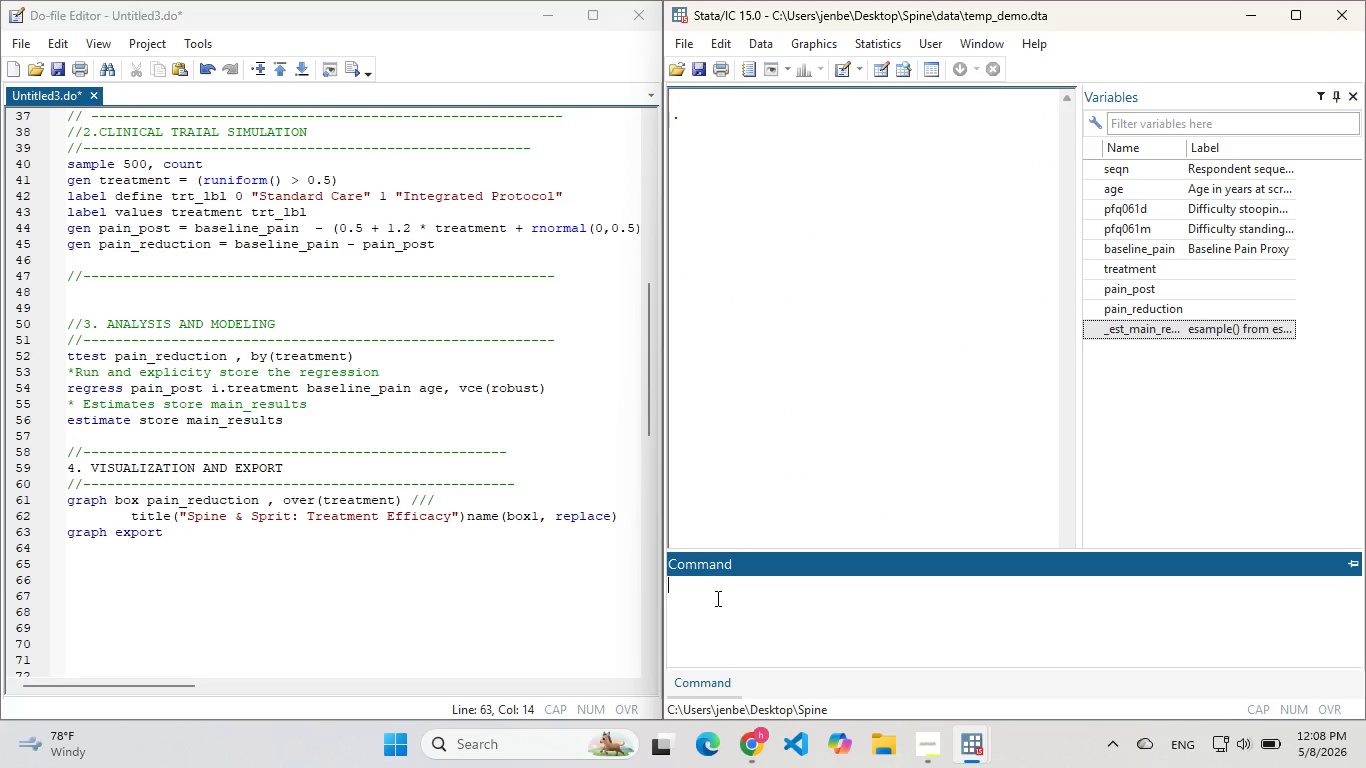 
key(Enter)
 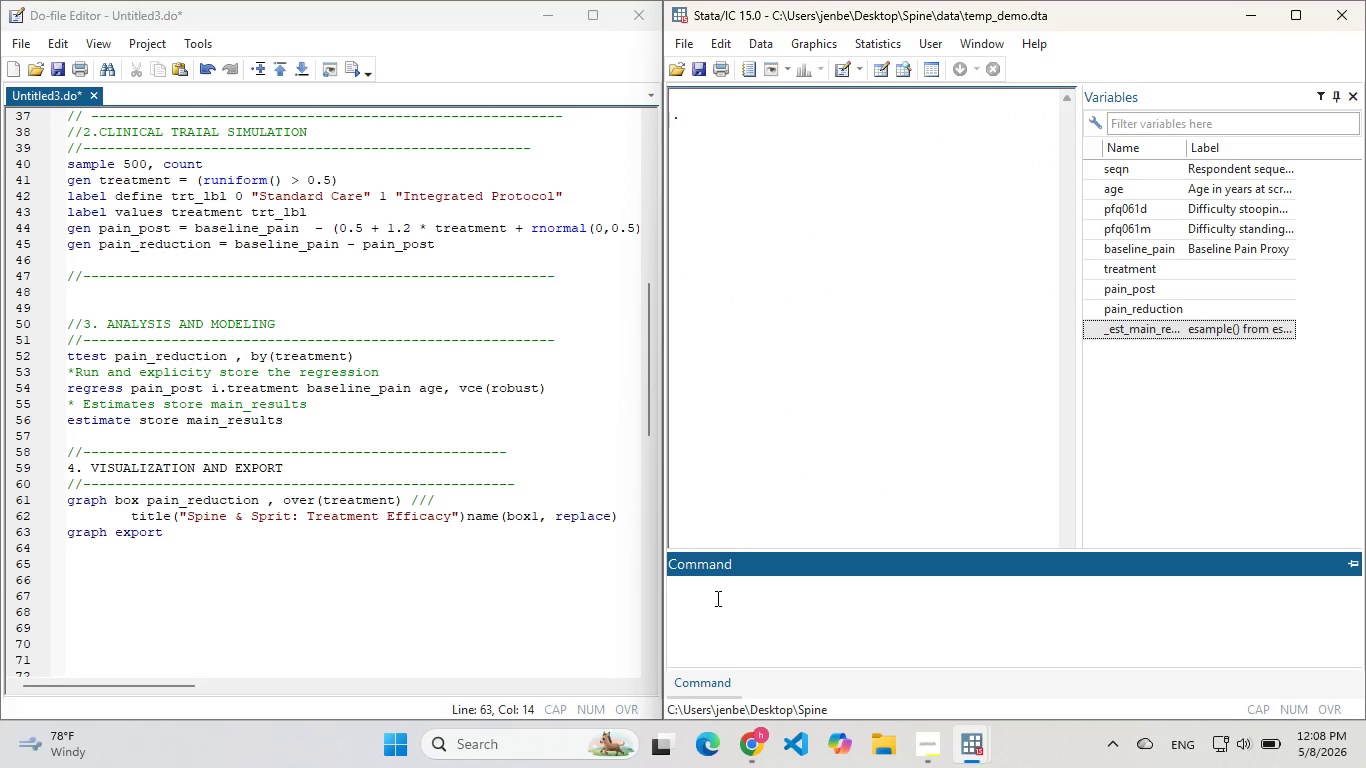 
type(ls)
 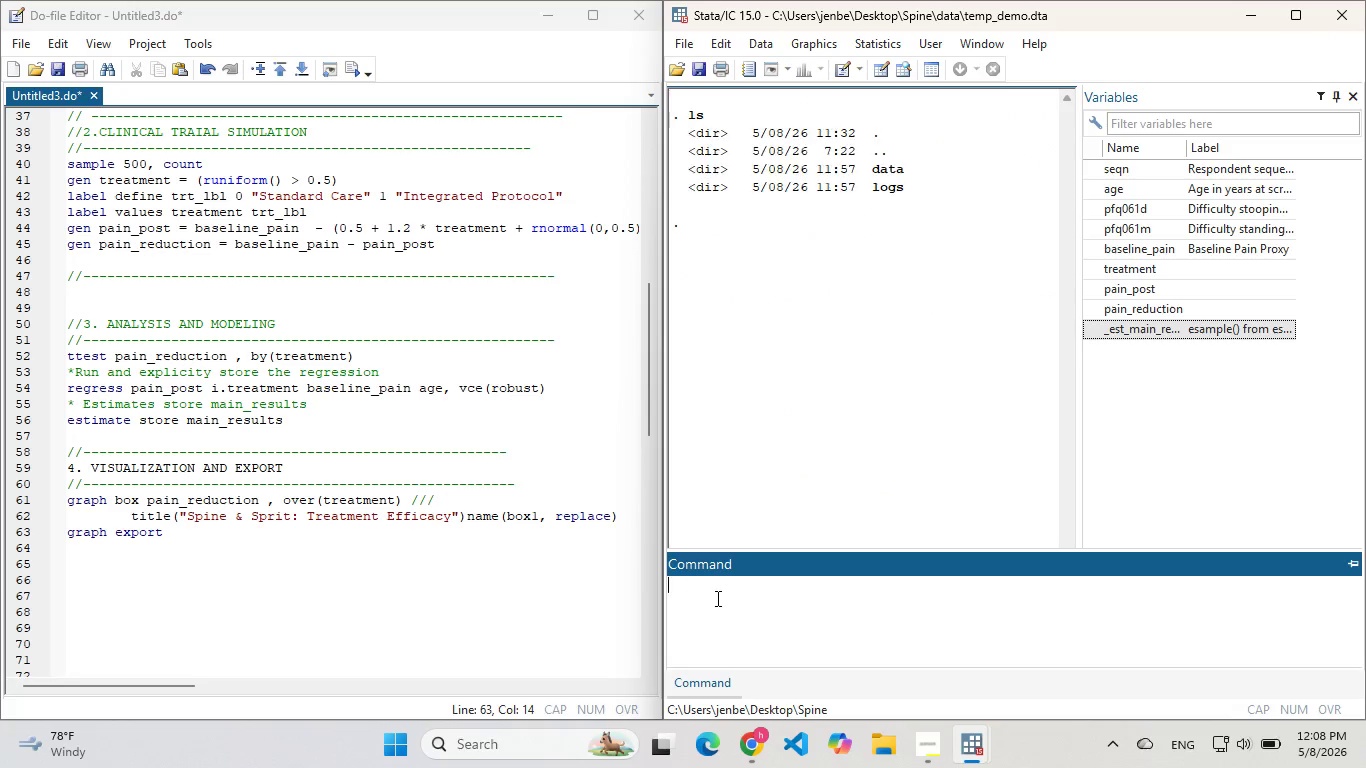 
key(Enter)
 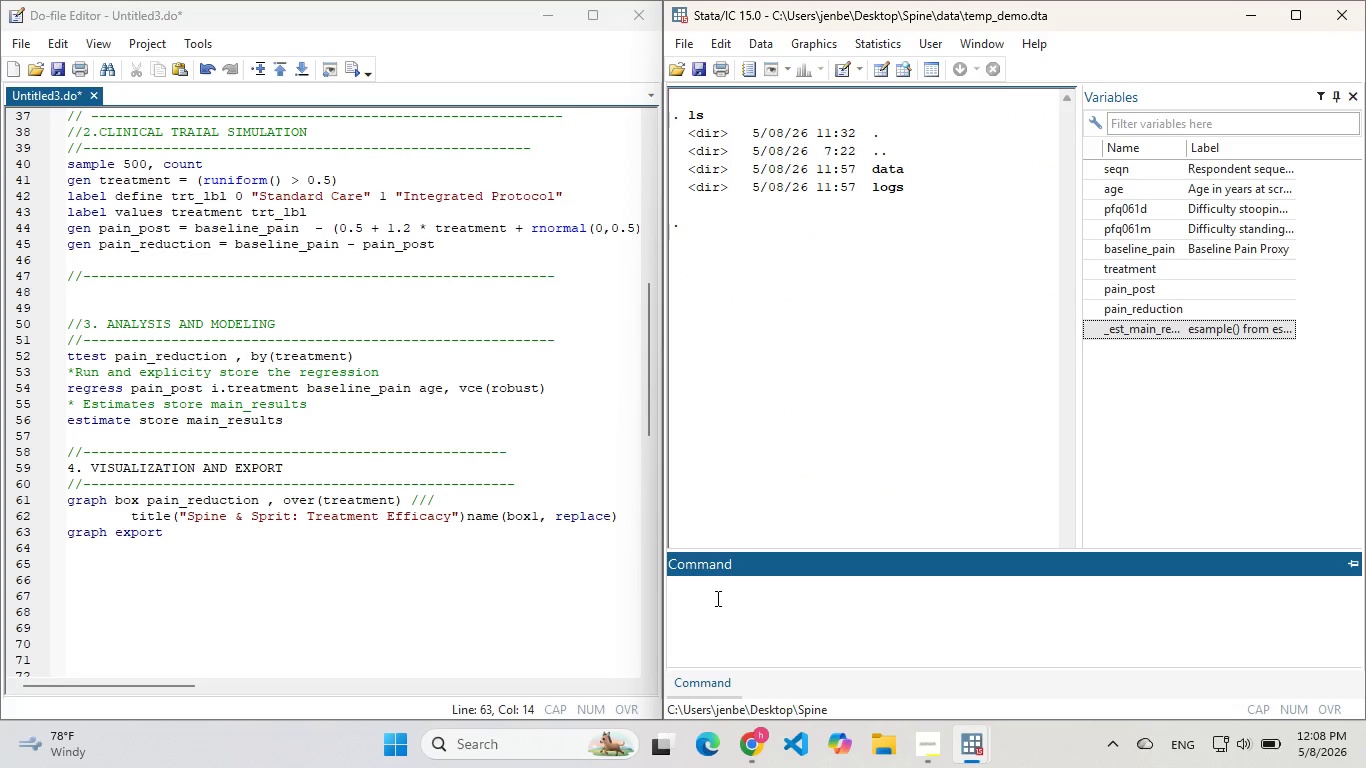 
type(mkdir output)
 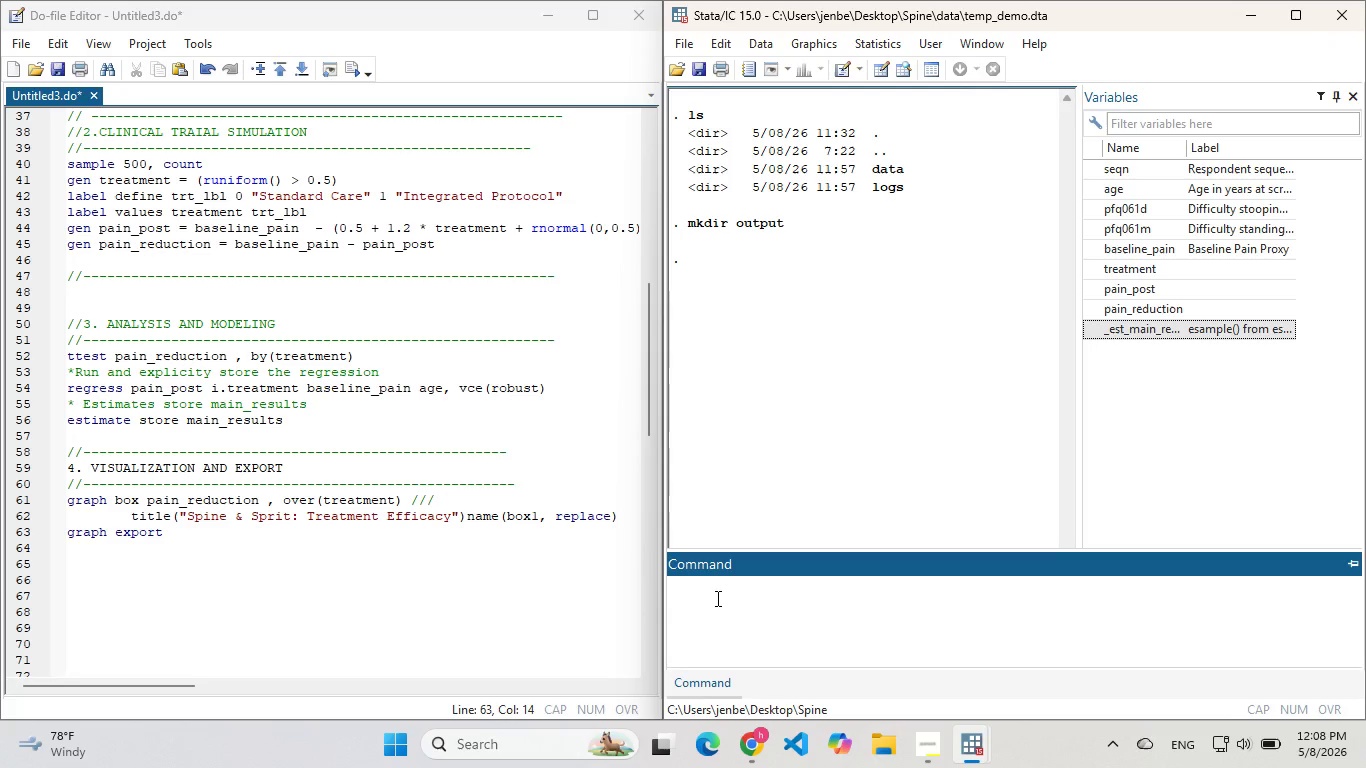 
key(Enter)
 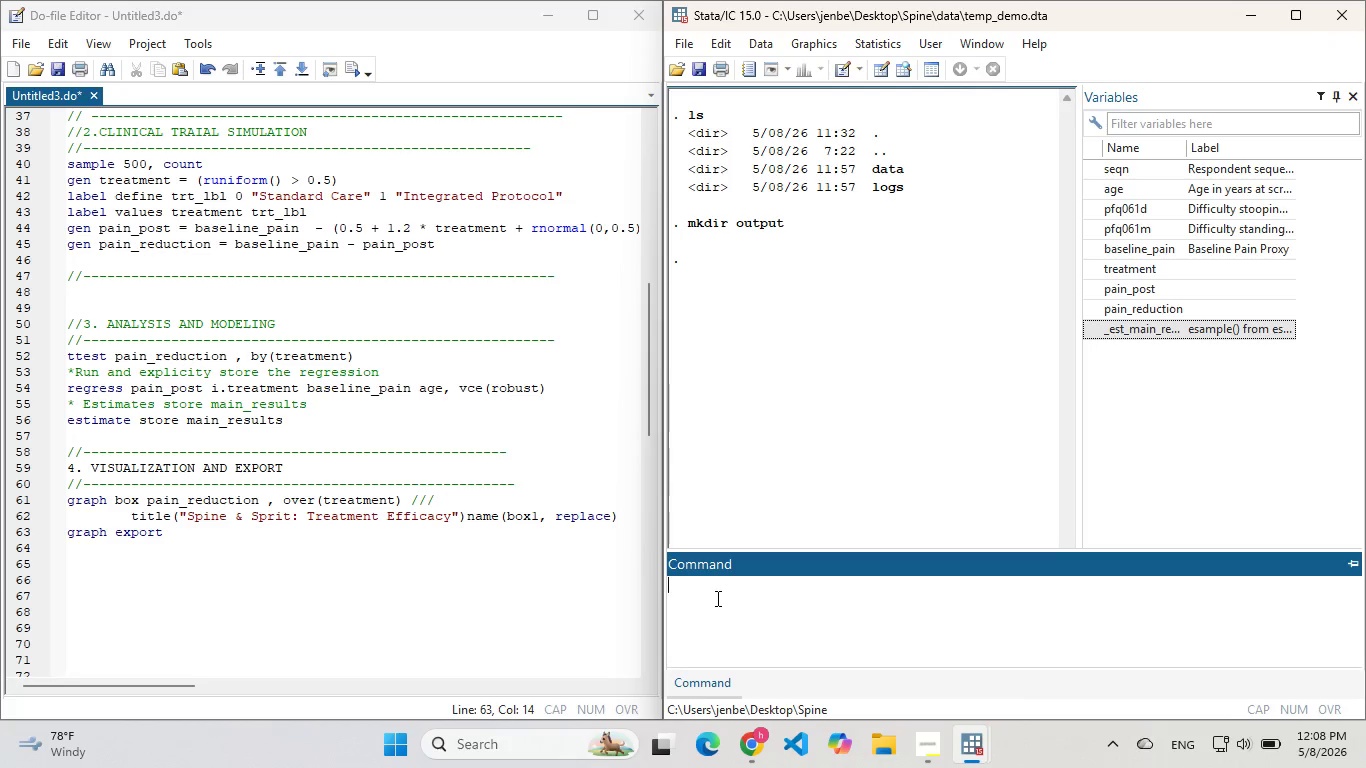 
type(cls)
 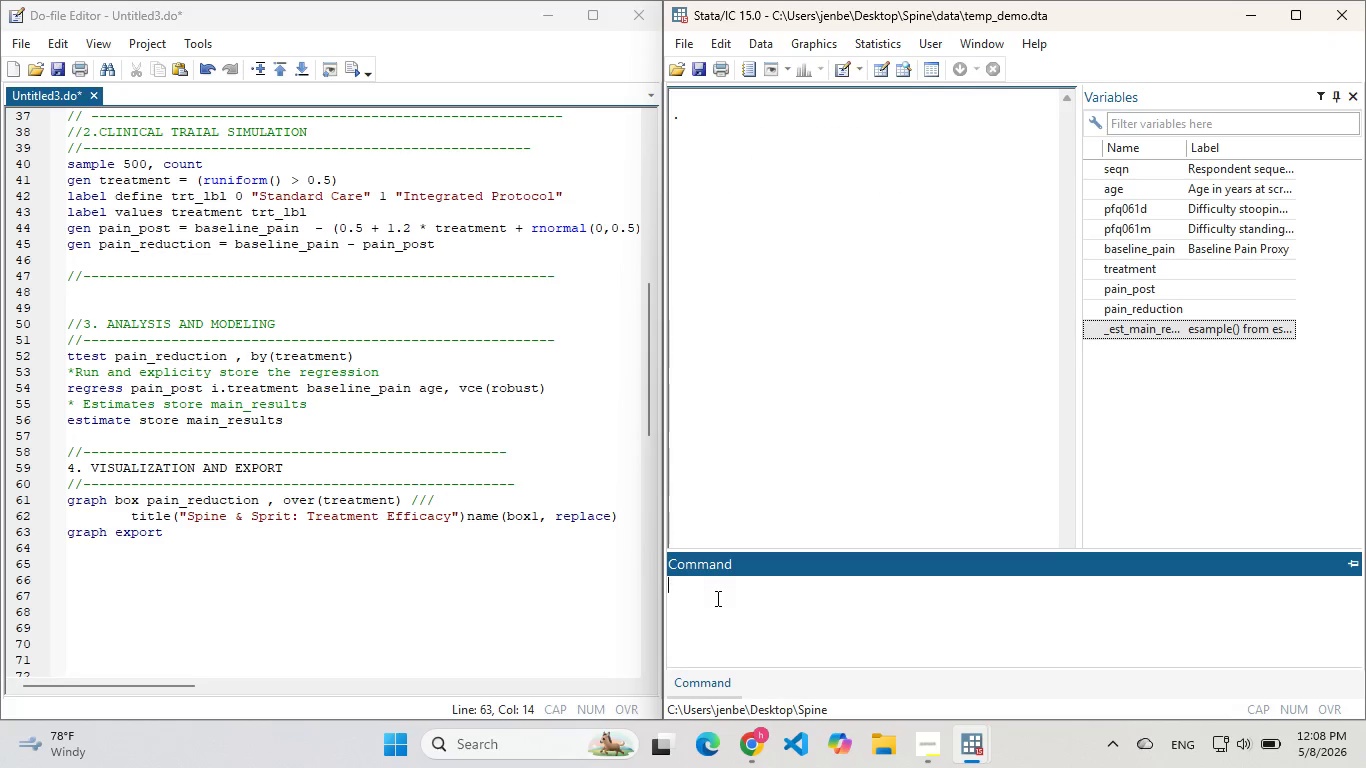 
key(Enter)
 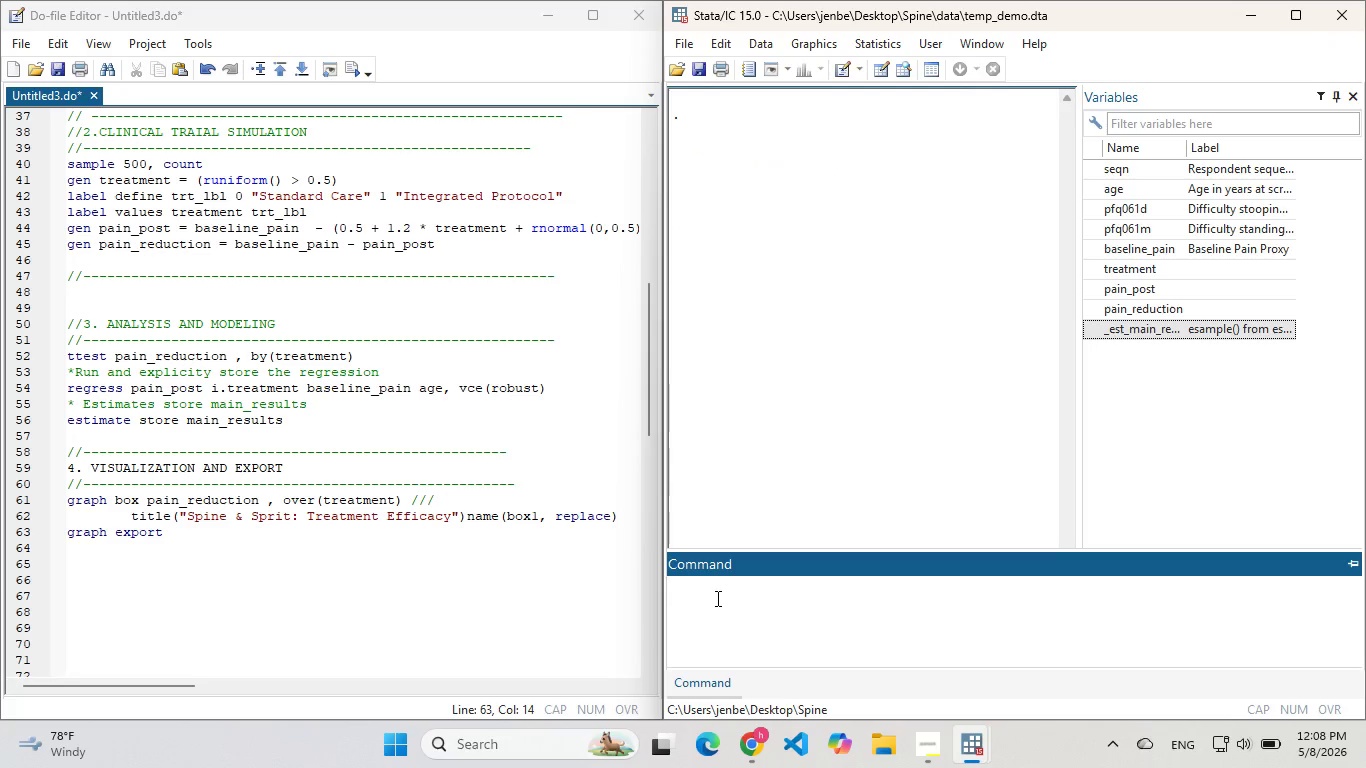 
type(ls)
 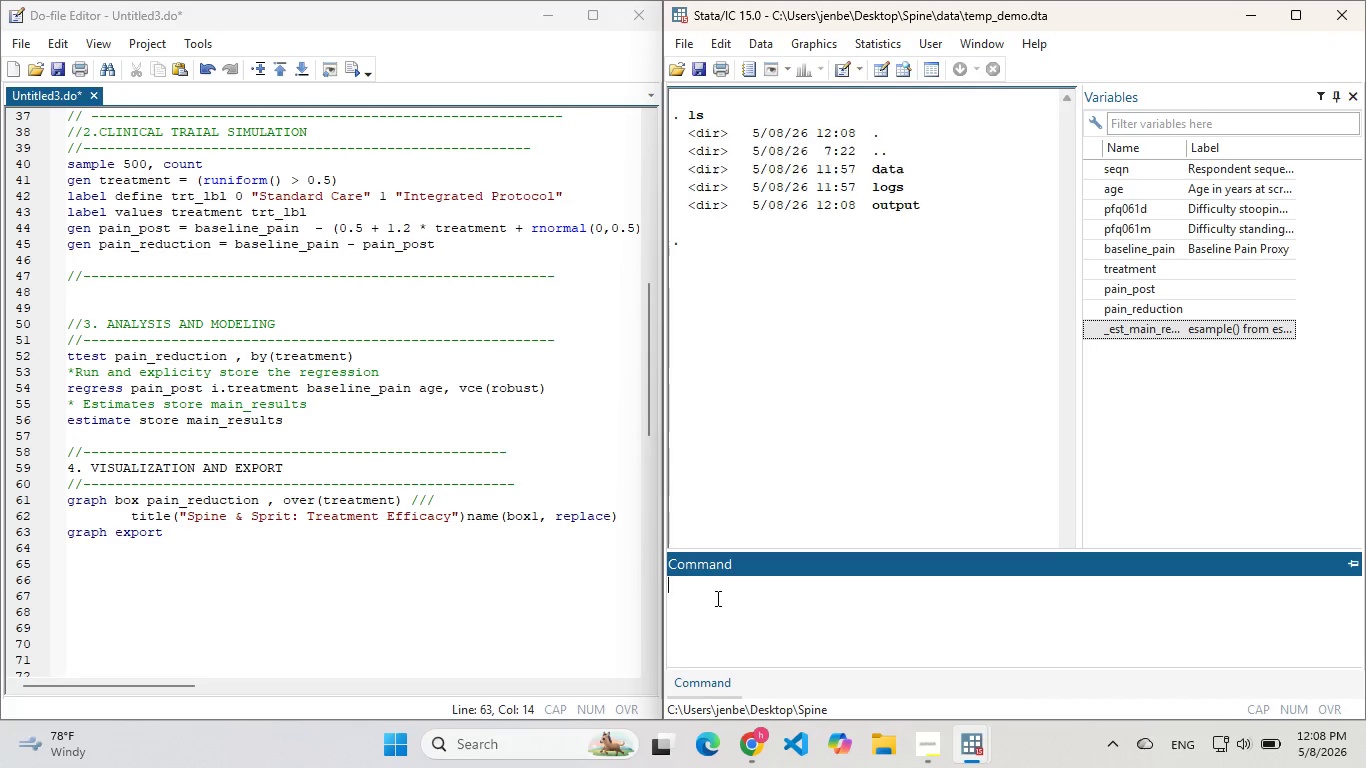 
key(Enter)
 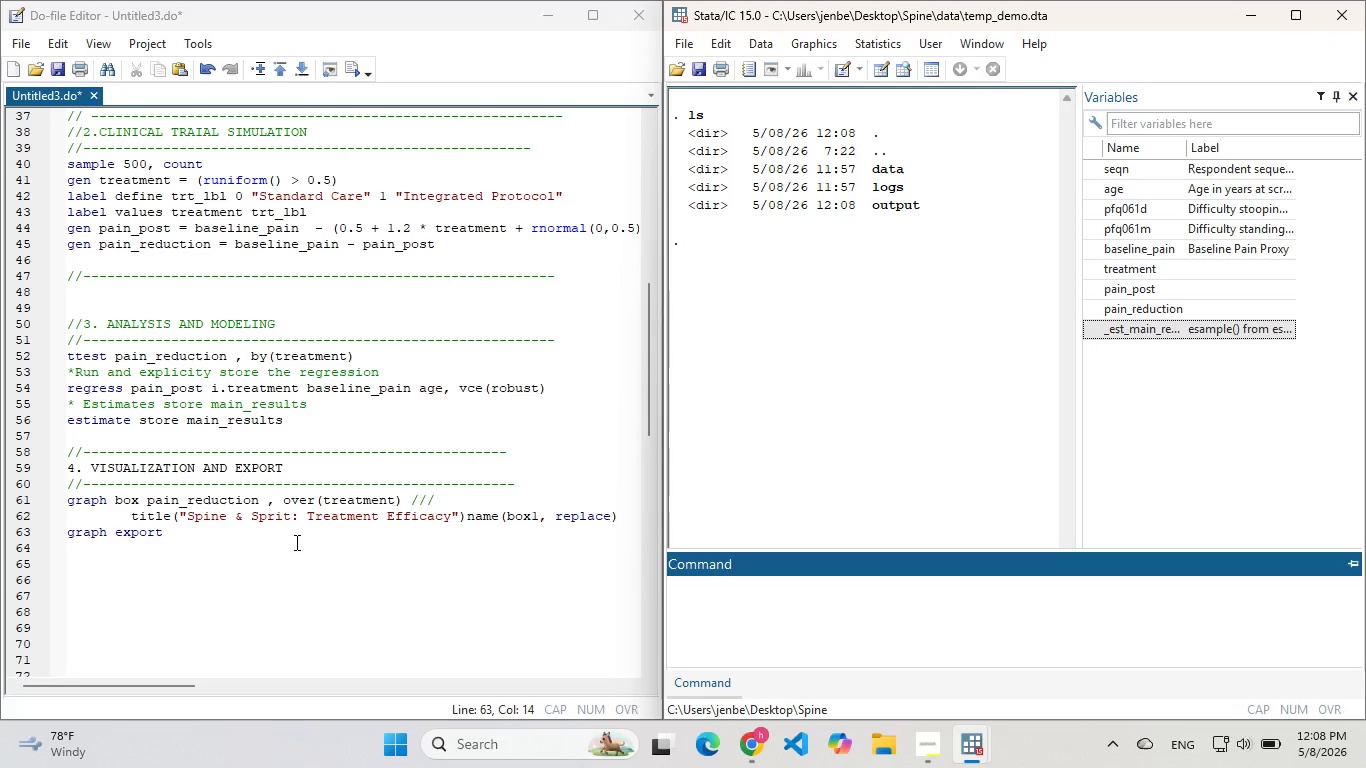 
left_click([252, 537])
 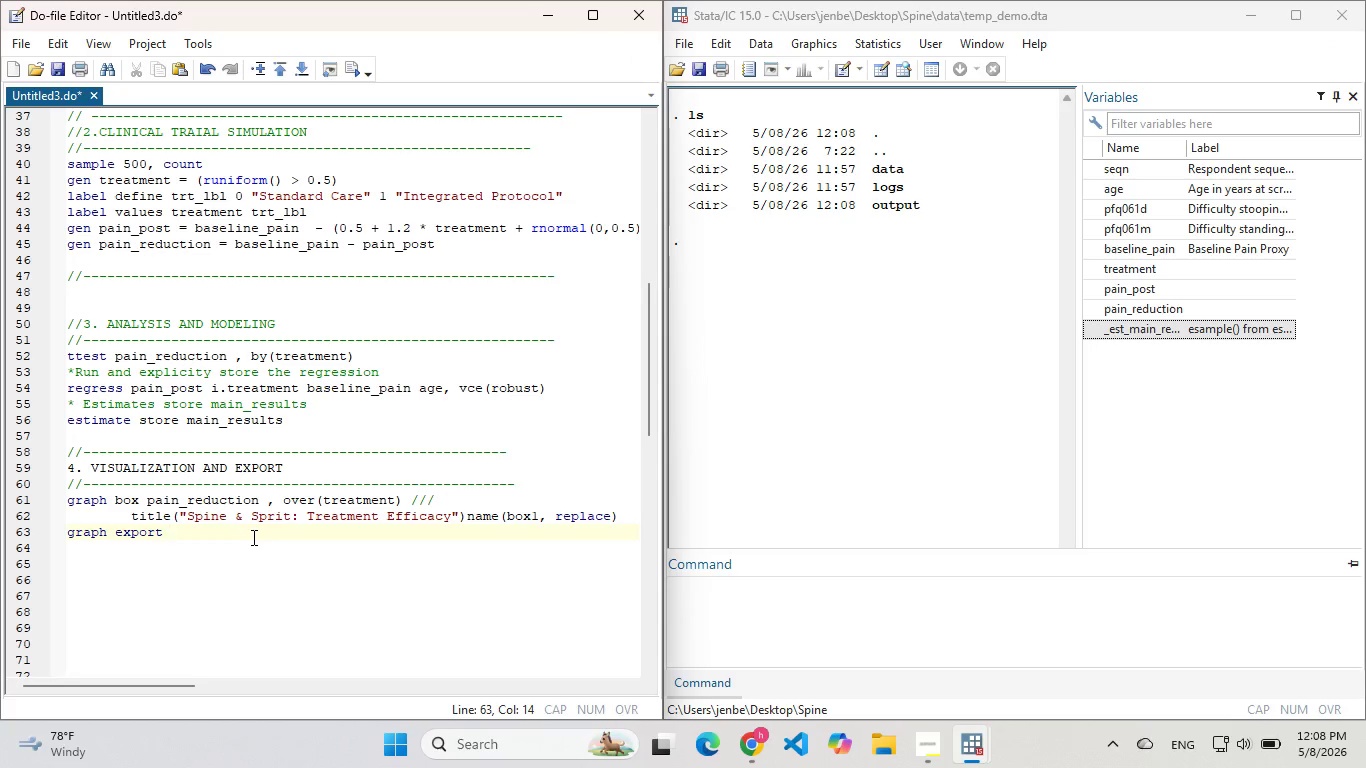 
key(Backspace)
type("ouput)
key(Backspace)
key(Backspace)
key(Backspace)
key(Backspace)
key(Backspace)
type( )
key(Backspace)
key(Backspace)
type( 'OUTPut/Pain_Compa)
key(Backspace)
key(Backspace)
type(parision.pg)
key(Backspace)
type(ng" )
key(Backspace)
type(")
 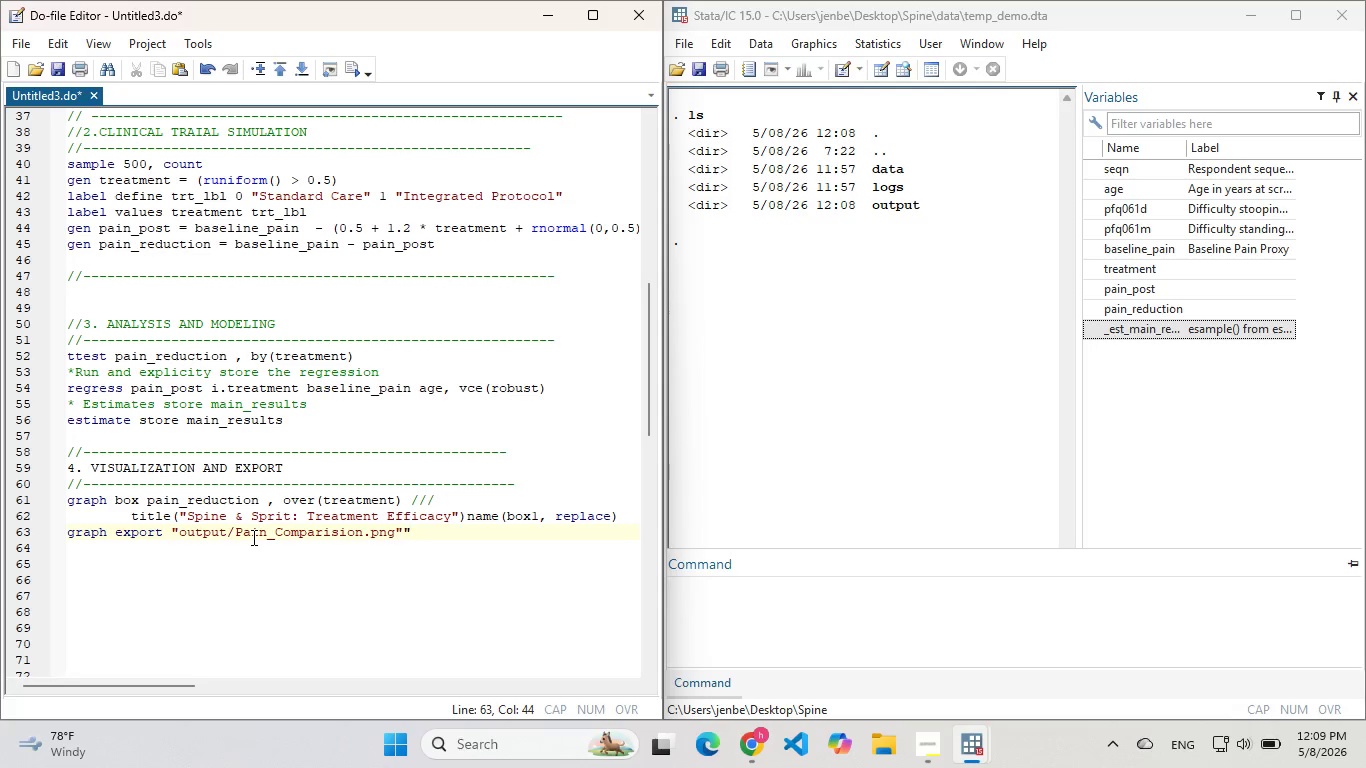 
type(, name(Box1) replace)
 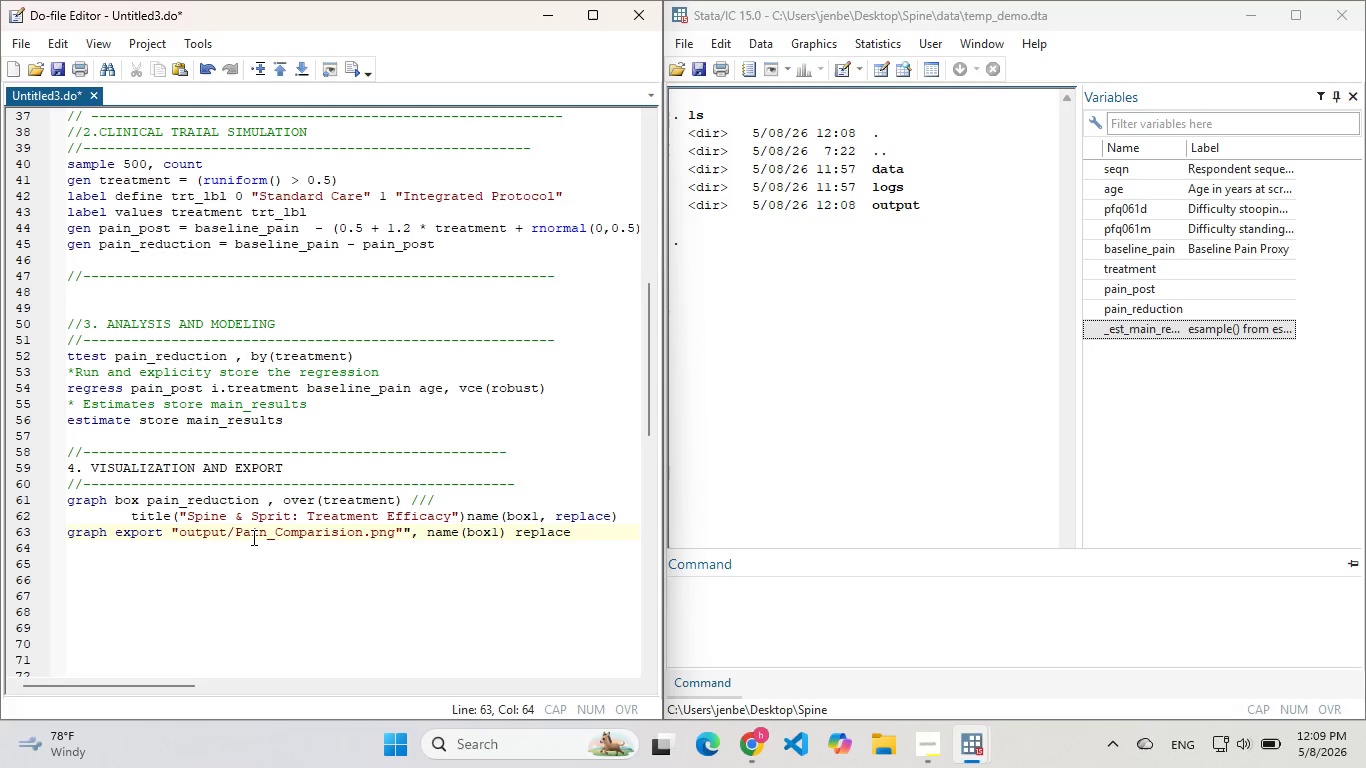 
left_click_drag(start_coordinate=[592, 536], to_coordinate=[58, 529])
 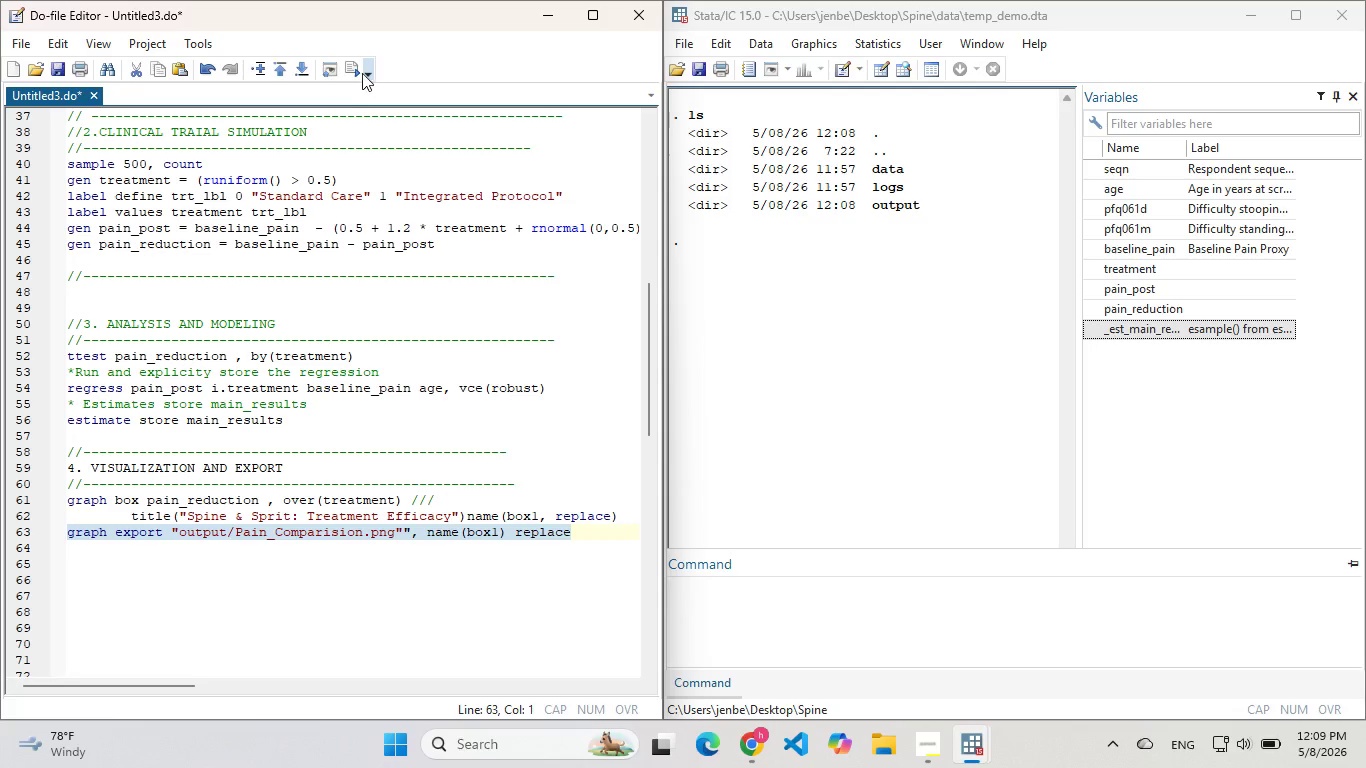 
left_click([355, 71])
 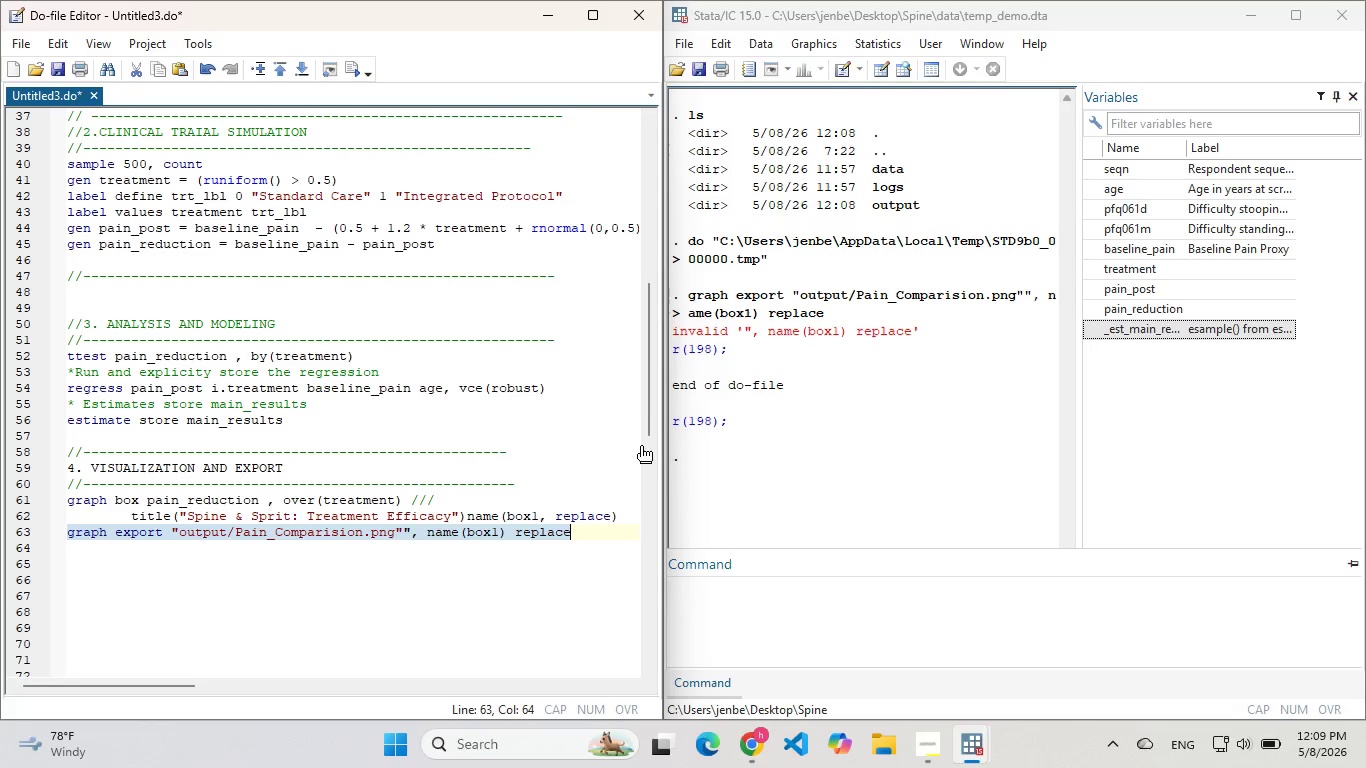 
left_click([266, 549])
 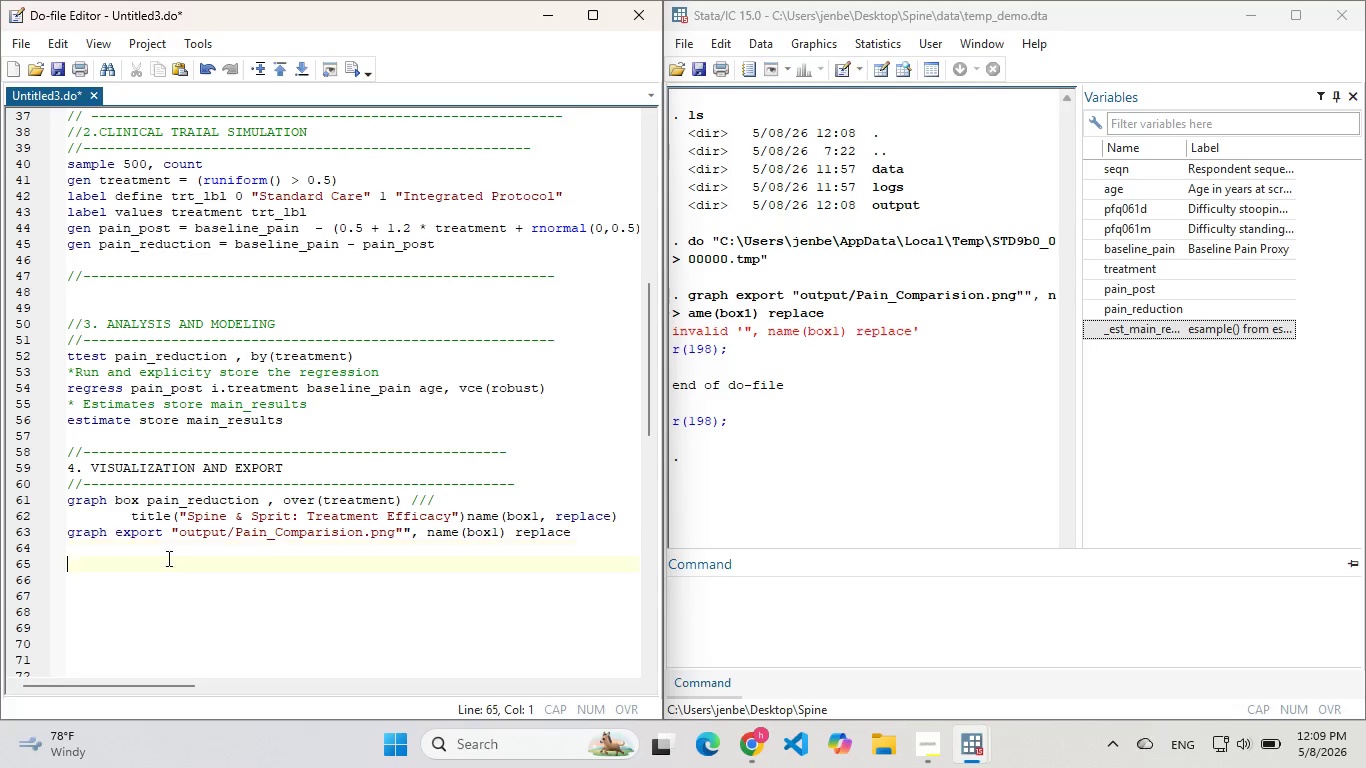 
left_click_drag(start_coordinate=[186, 562], to_coordinate=[63, 500])
 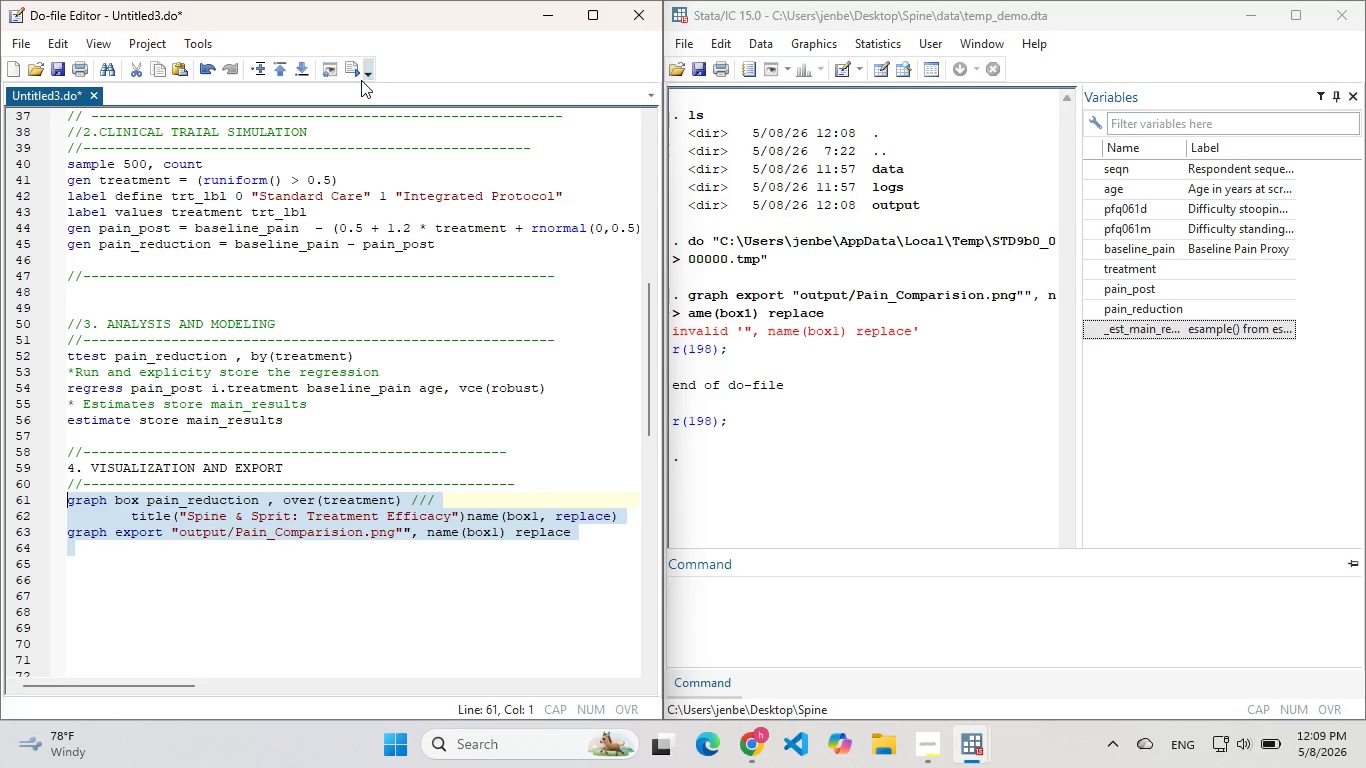 
left_click([354, 79])
 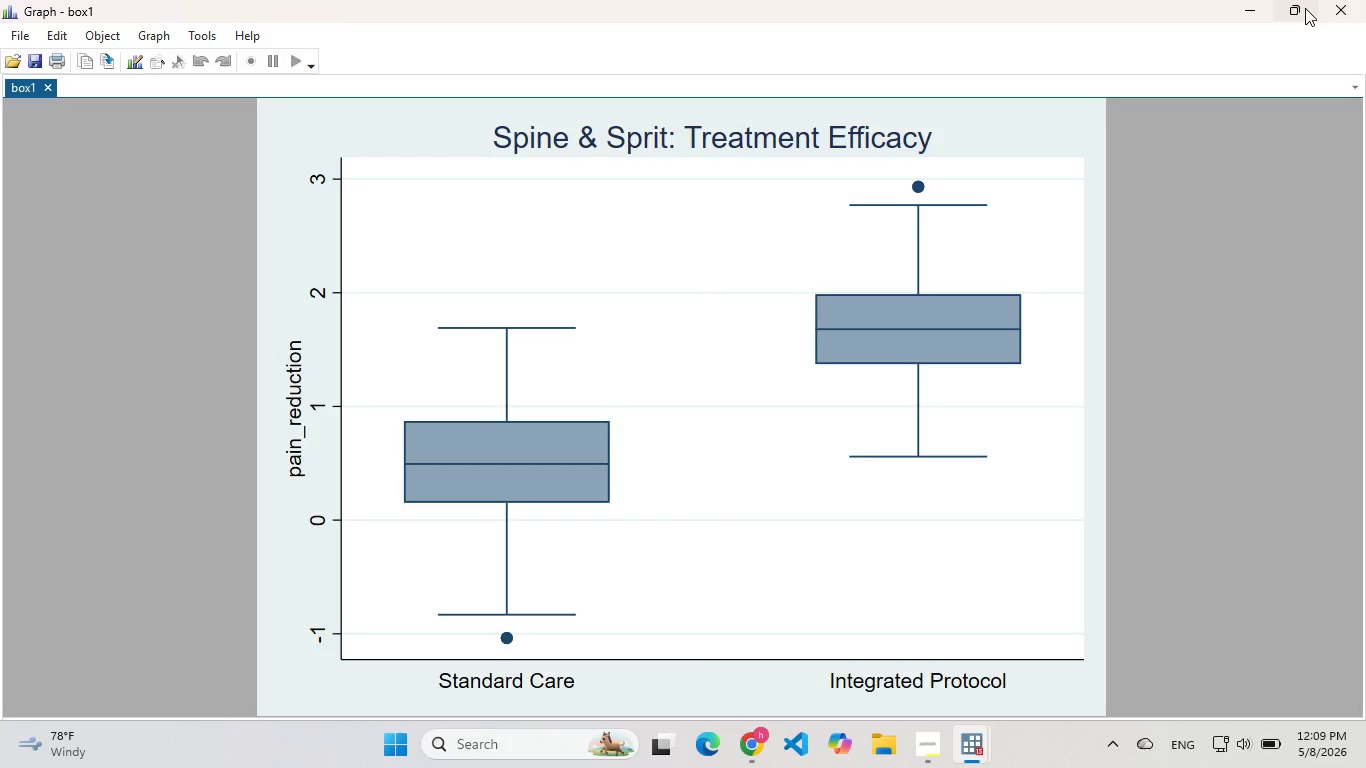 
left_click([1339, 10])
 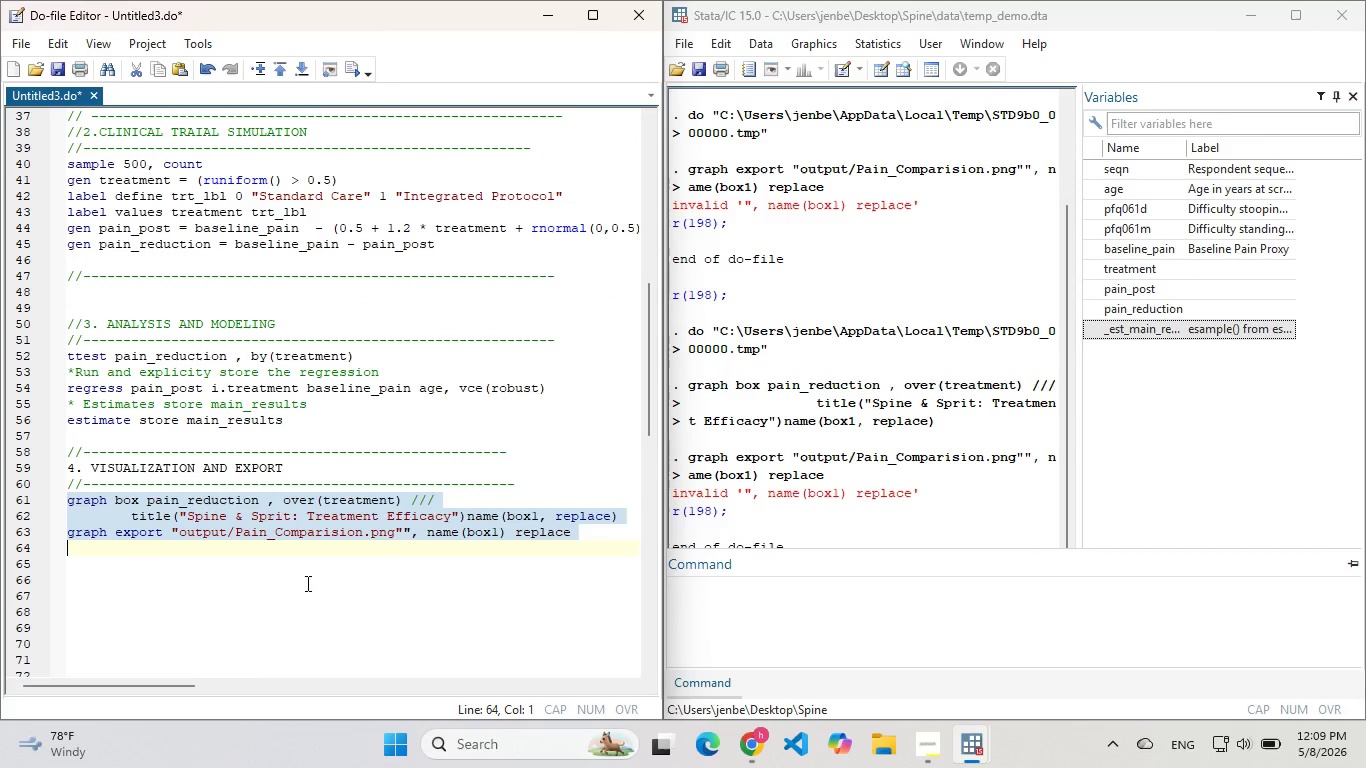 
left_click([293, 583])
 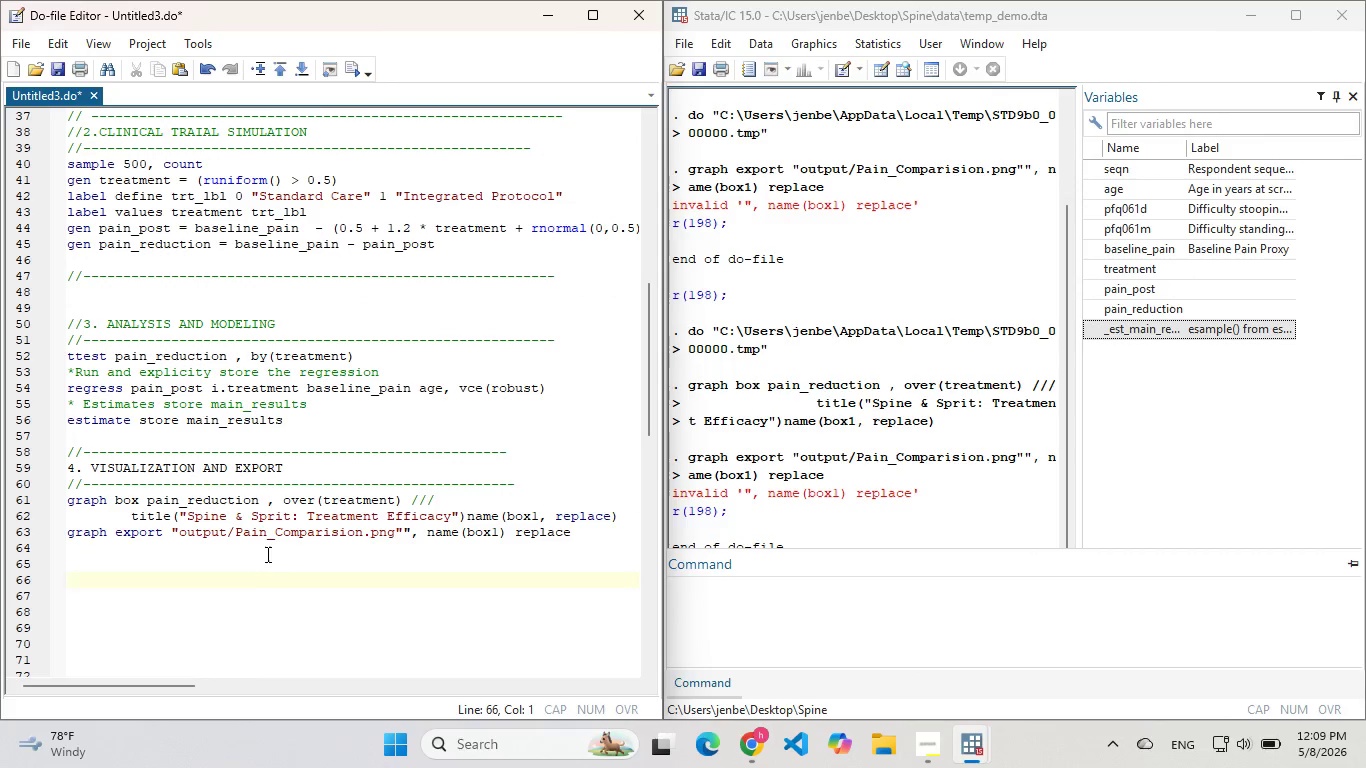 
left_click([266, 554])
 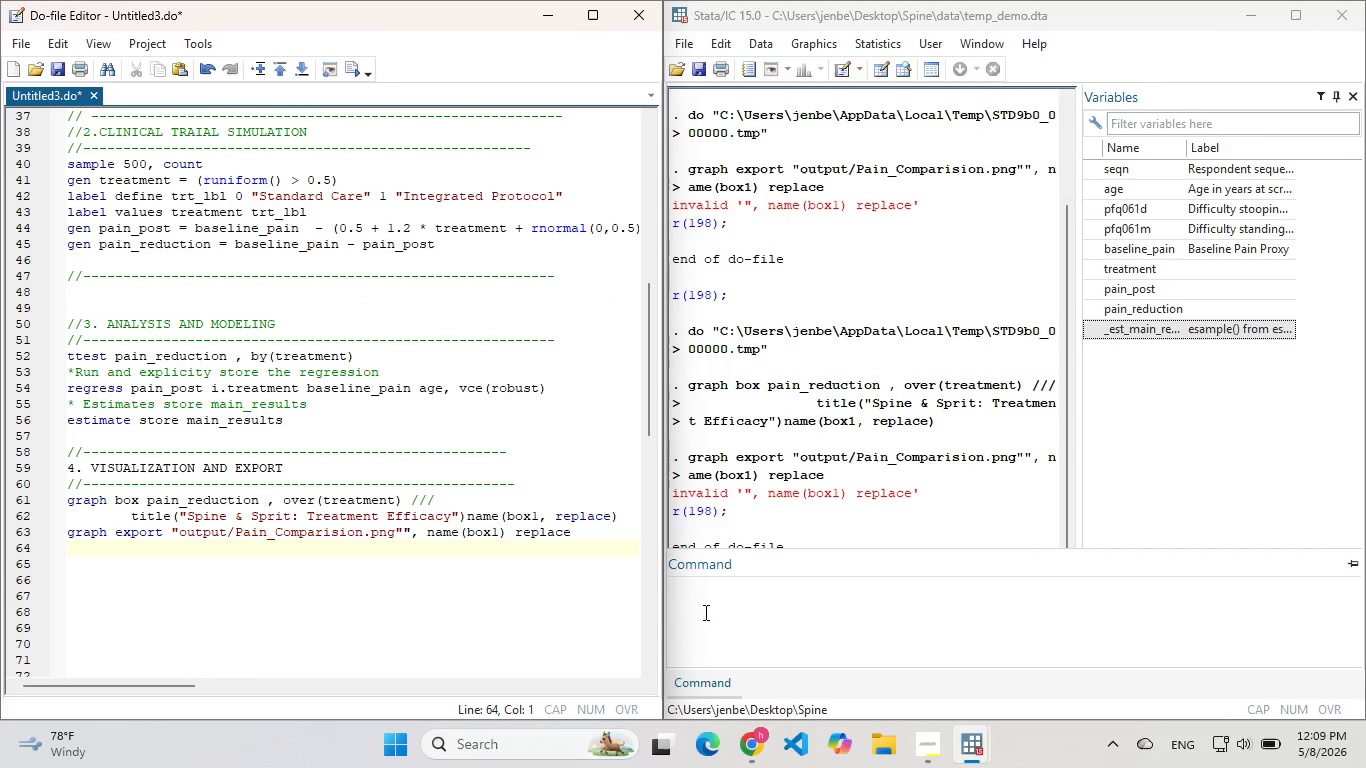 
left_click([718, 599])
 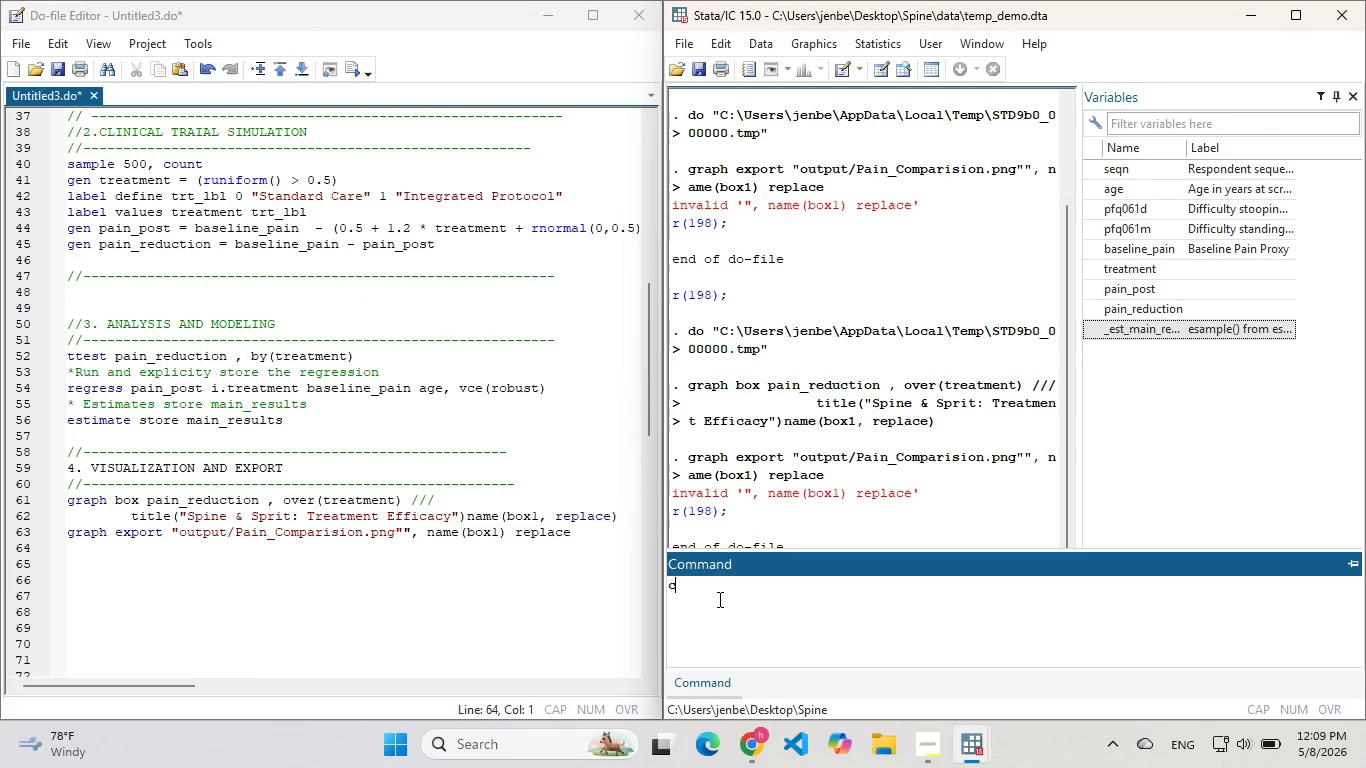 
type(cls)
 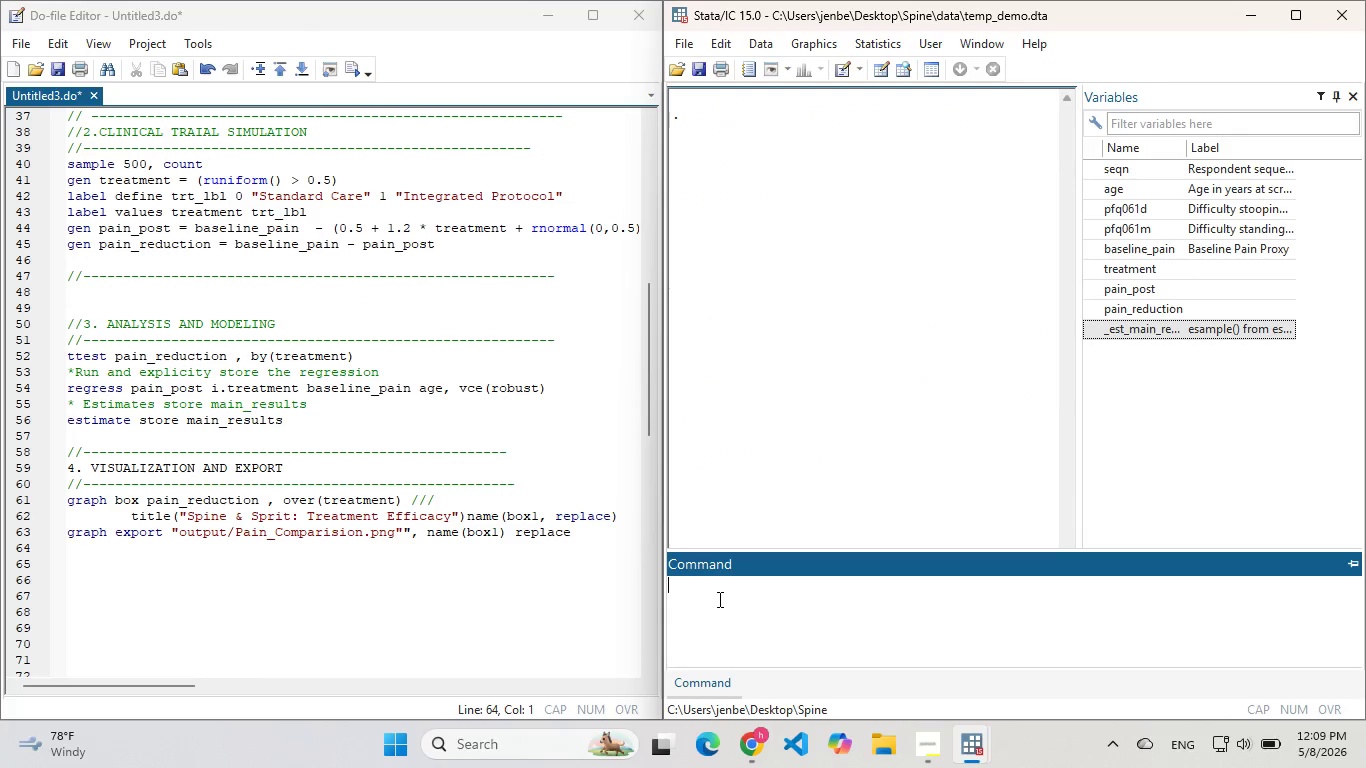 
key(Enter)
 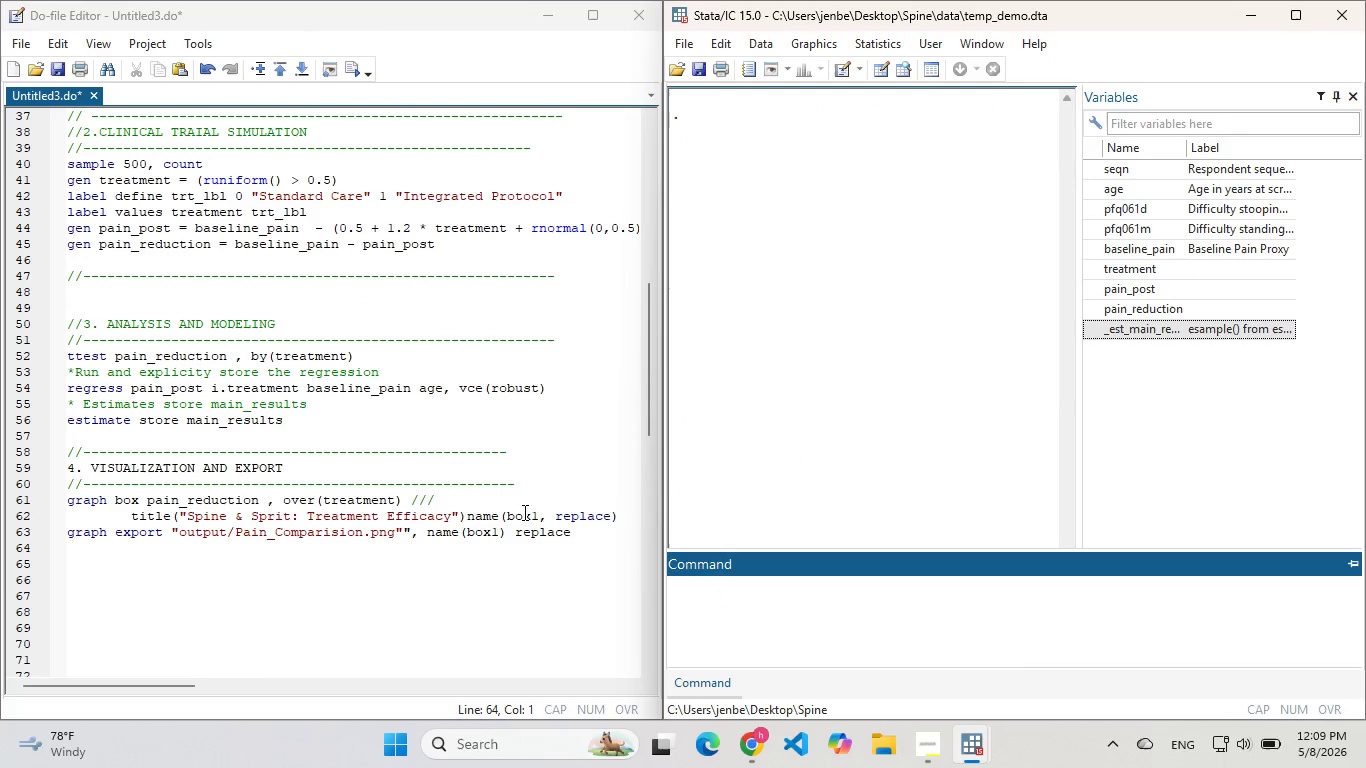 
double_click([523, 512])
 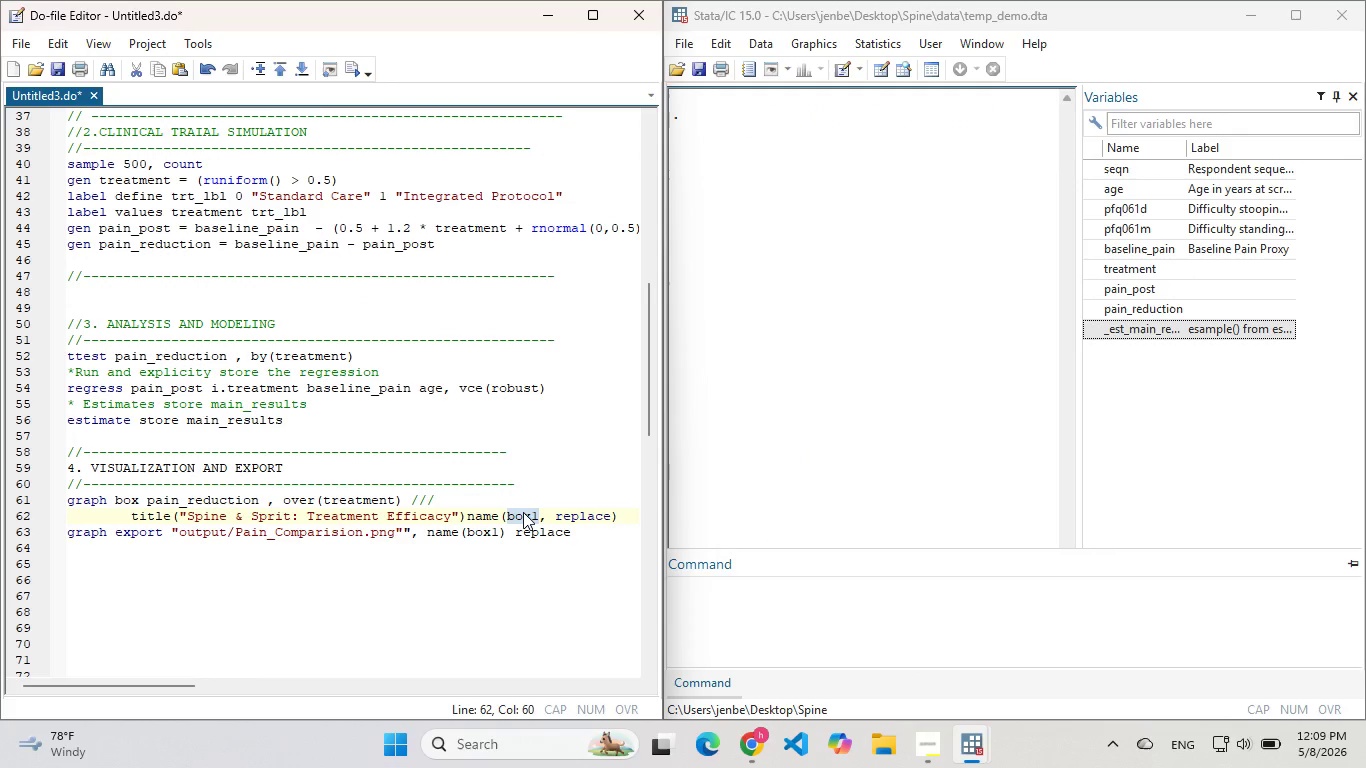 
key(Control+ControlLeft)
 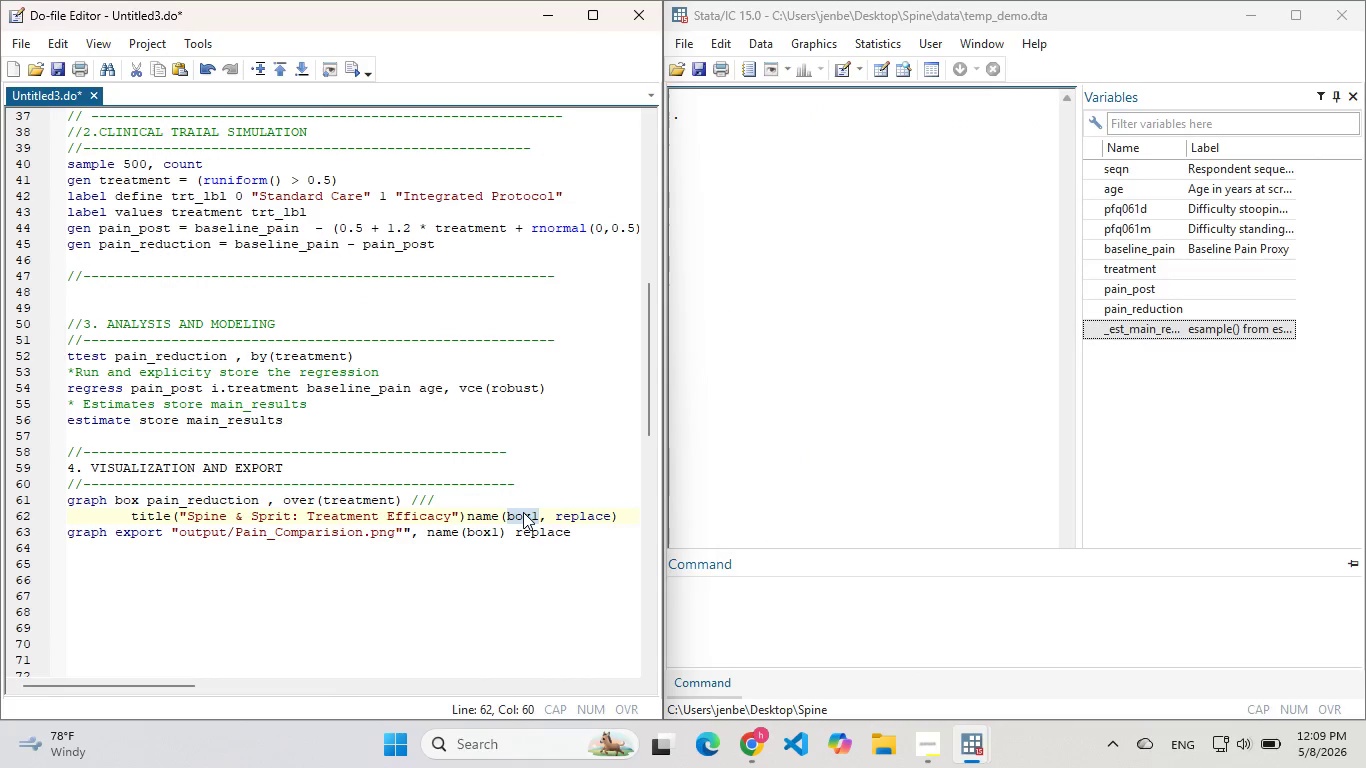 
key(Control+C)
 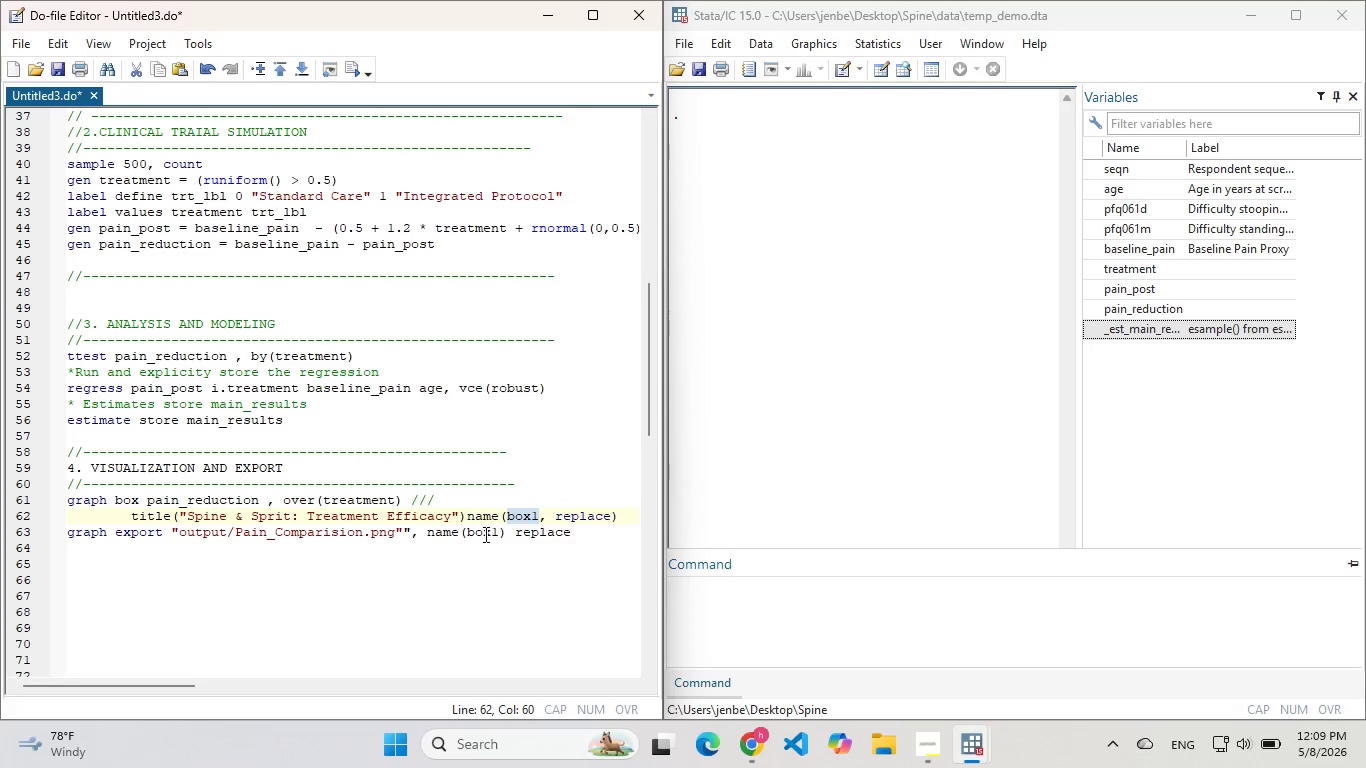 
double_click([484, 534])
 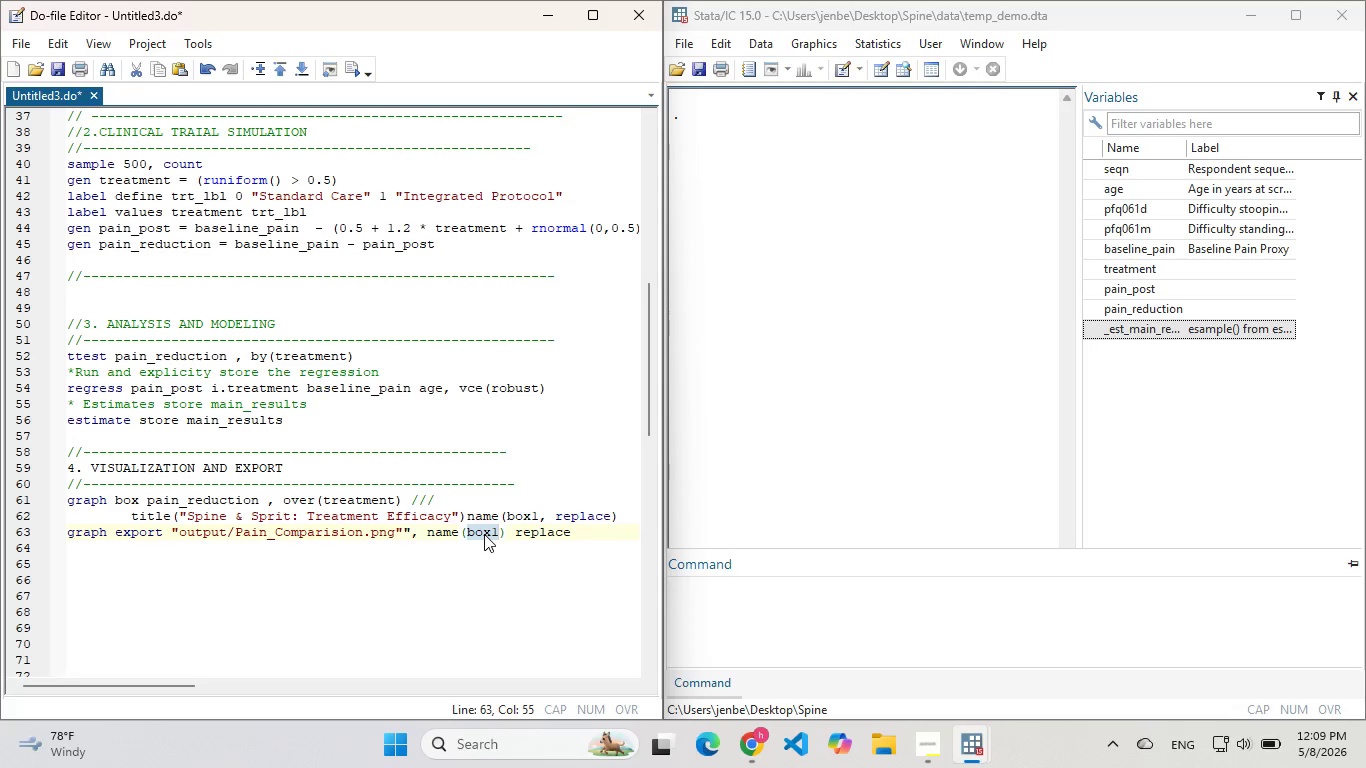 
key(Control+V)
 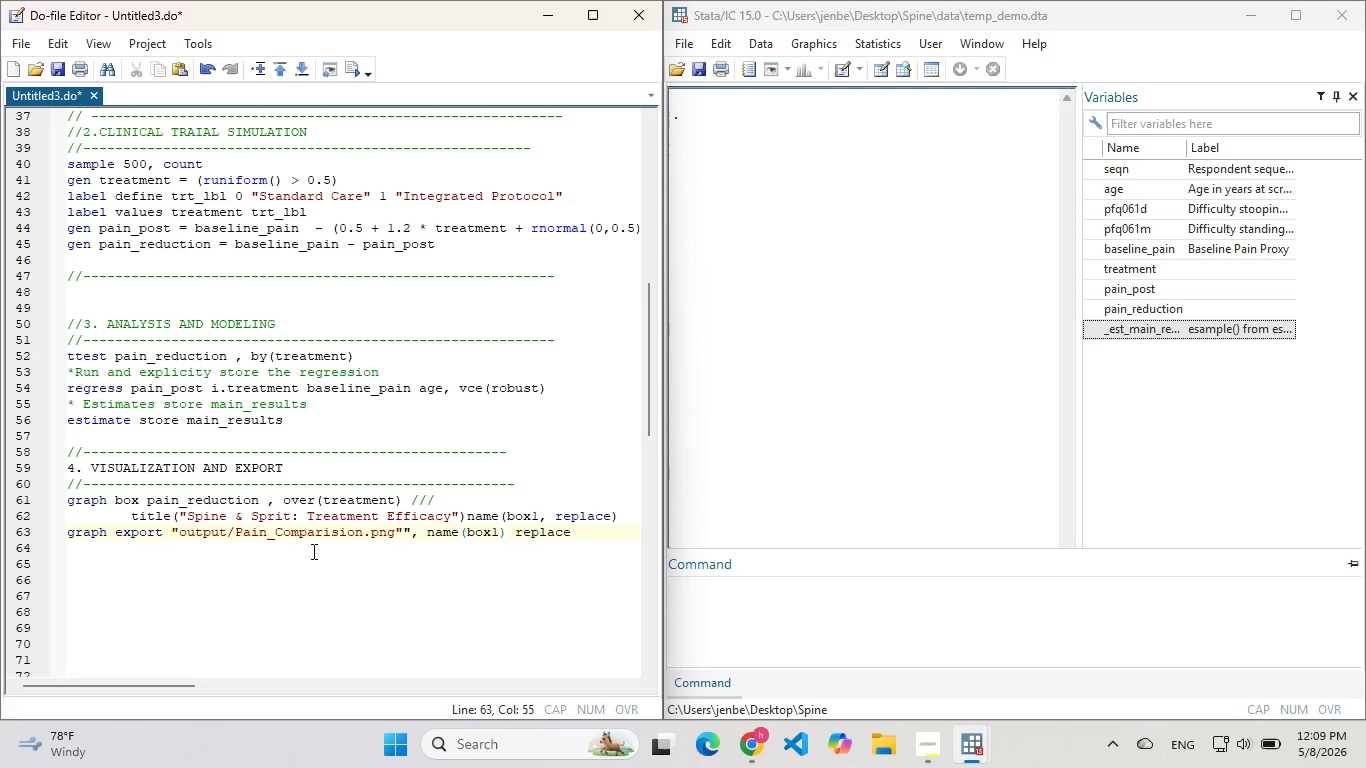 
left_click_drag(start_coordinate=[197, 570], to_coordinate=[66, 507])
 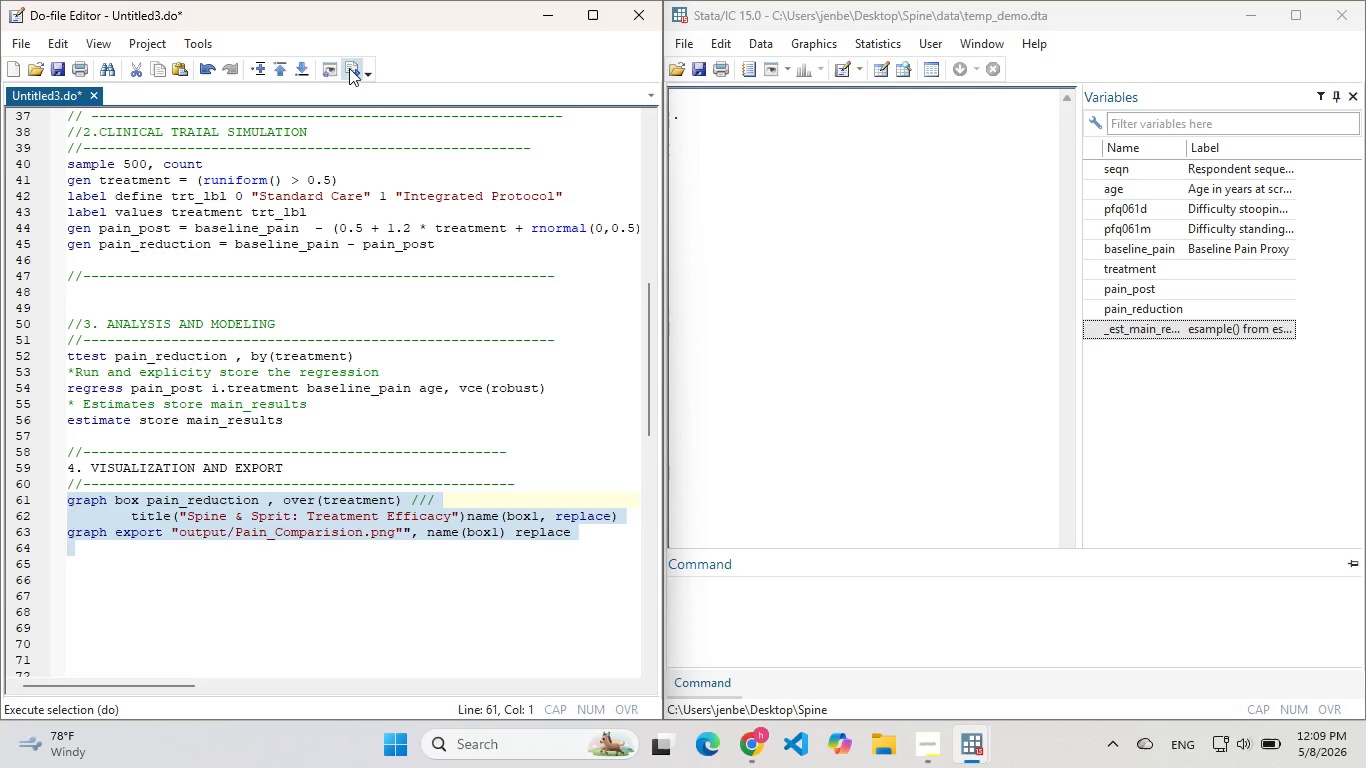 
left_click([349, 68])
 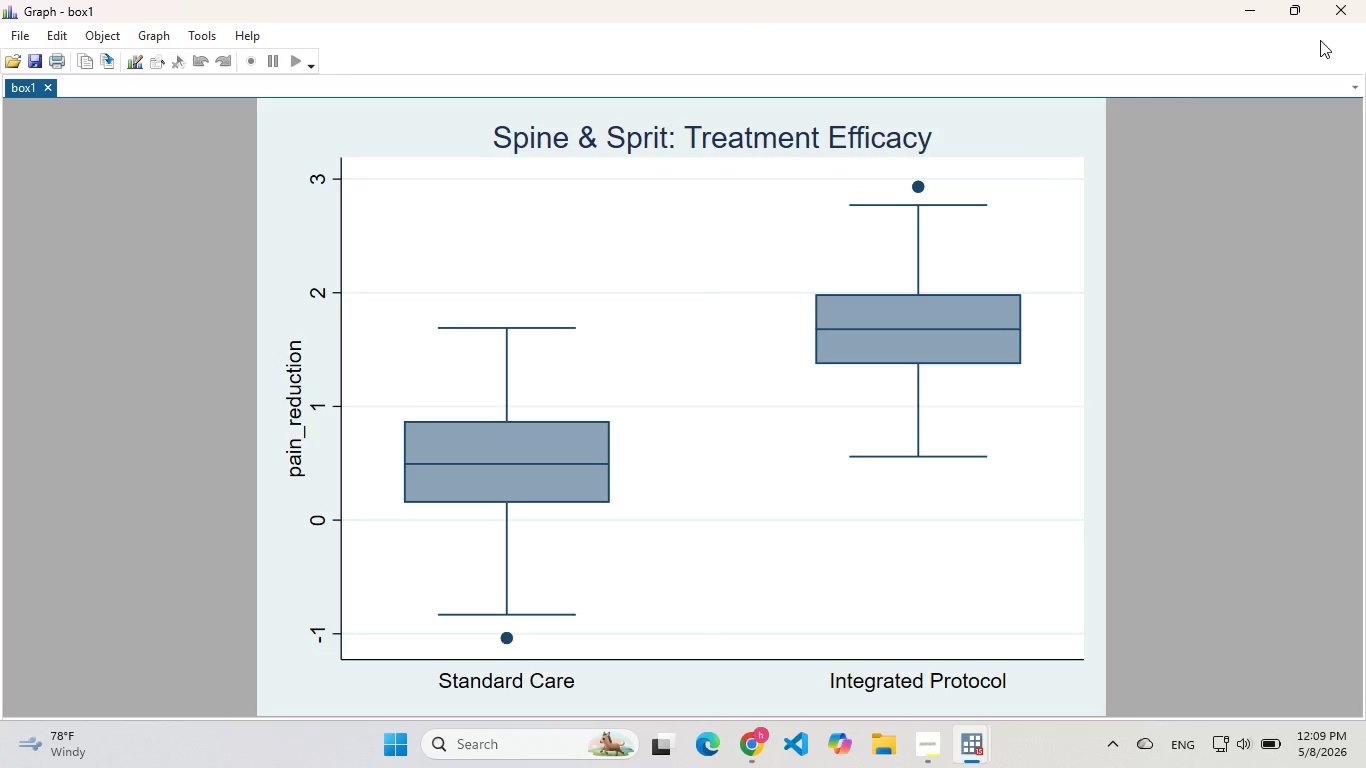 
left_click([1334, 16])
 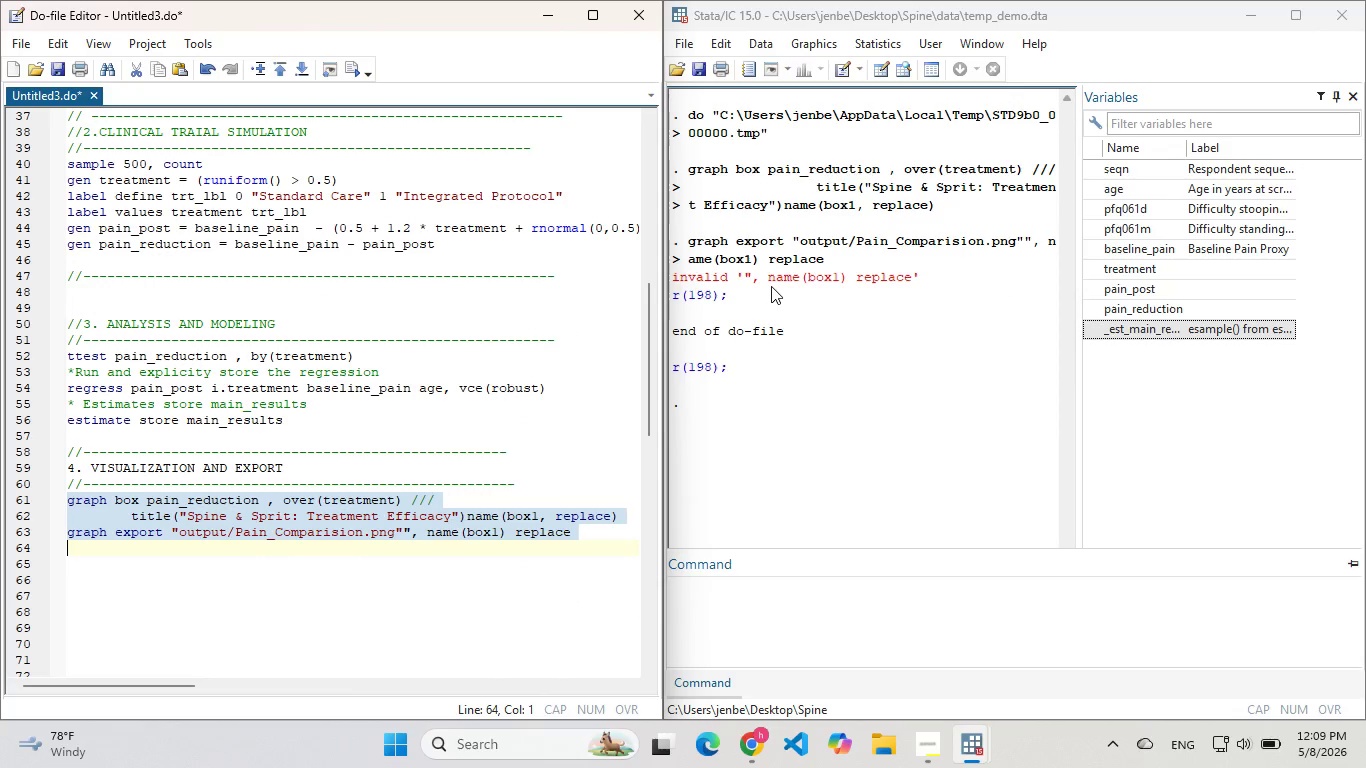 
left_click_drag(start_coordinate=[769, 280], to_coordinate=[837, 280])
 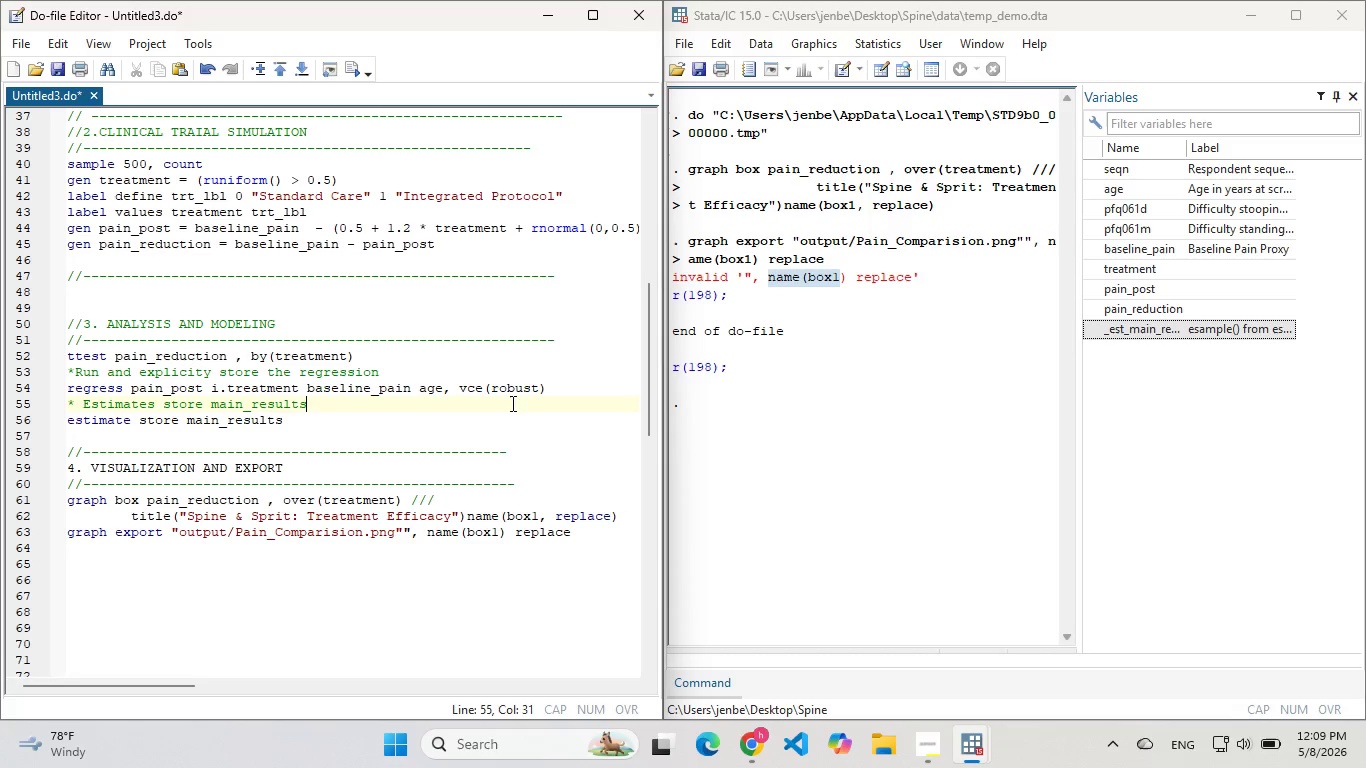 
left_click([511, 403])
 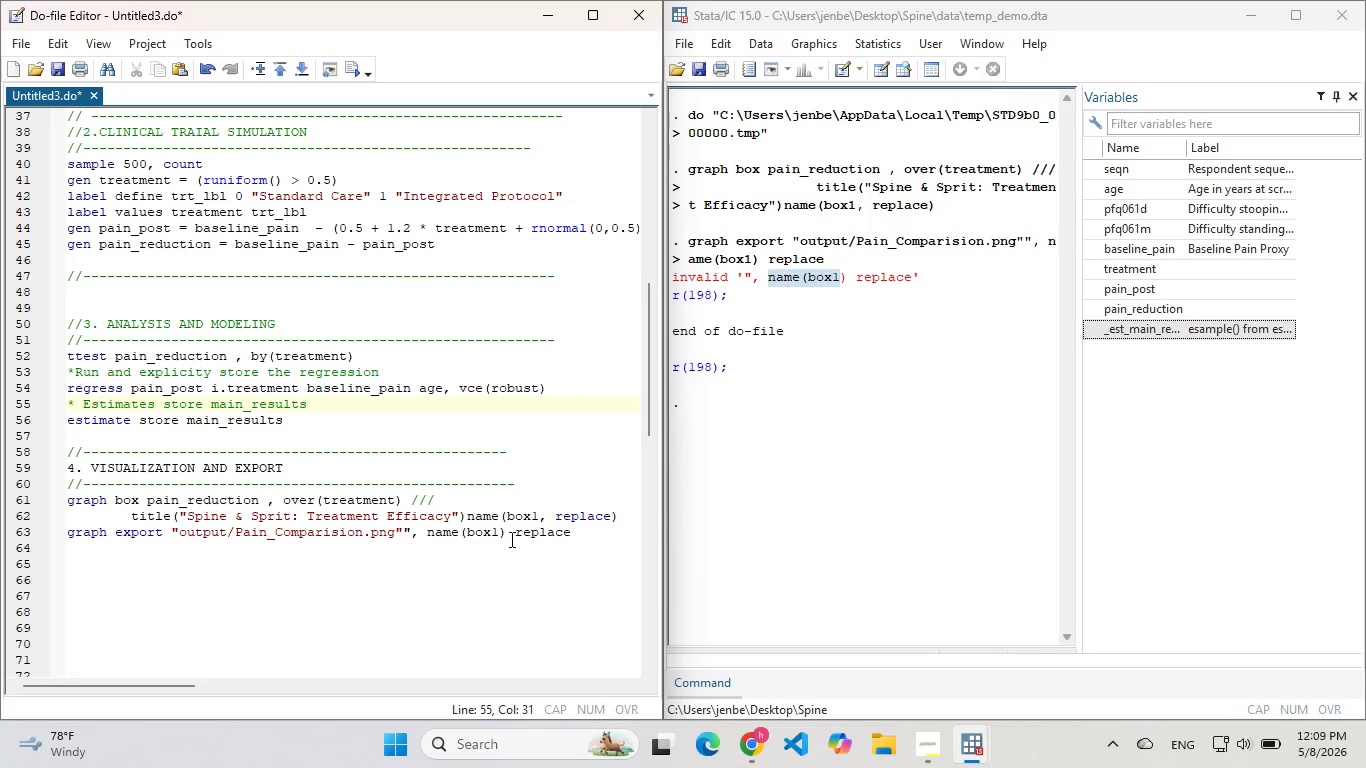 
left_click([510, 539])
 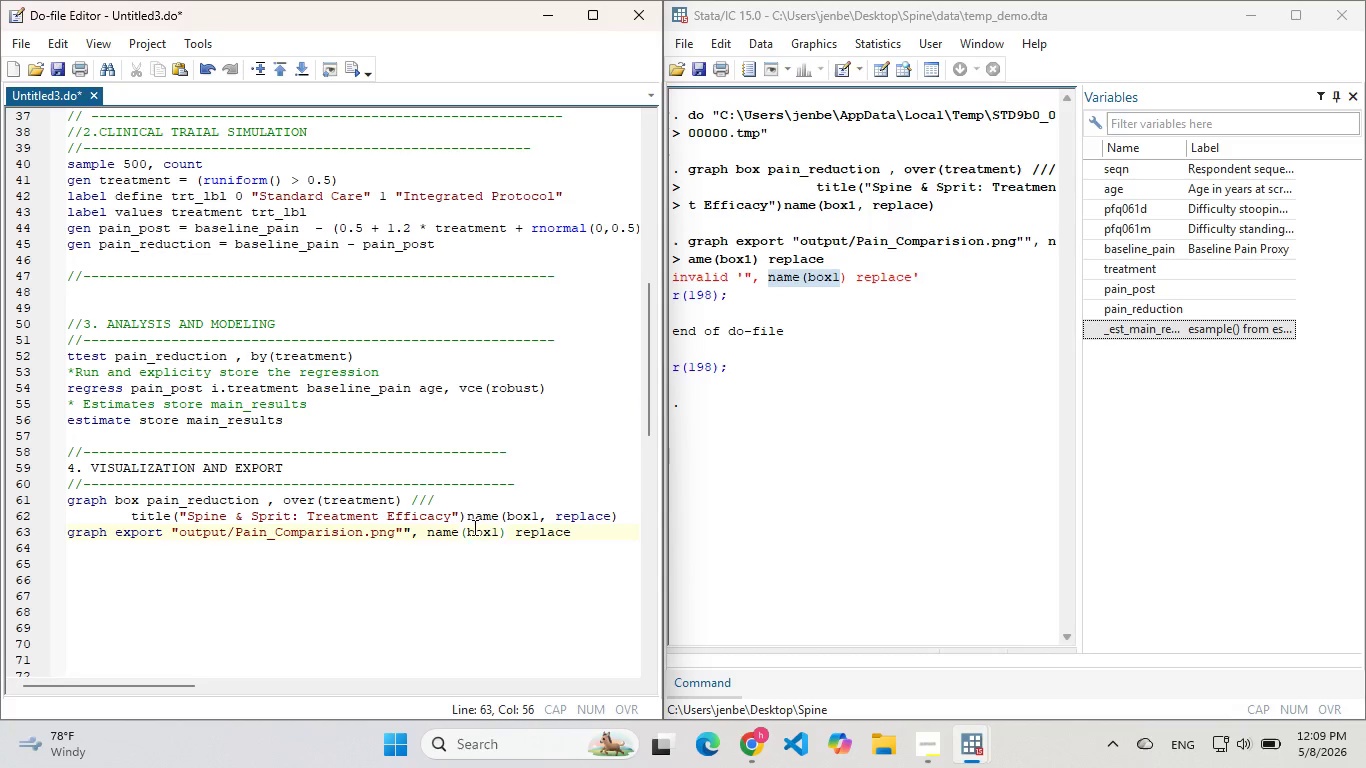 
wait(5.03)
 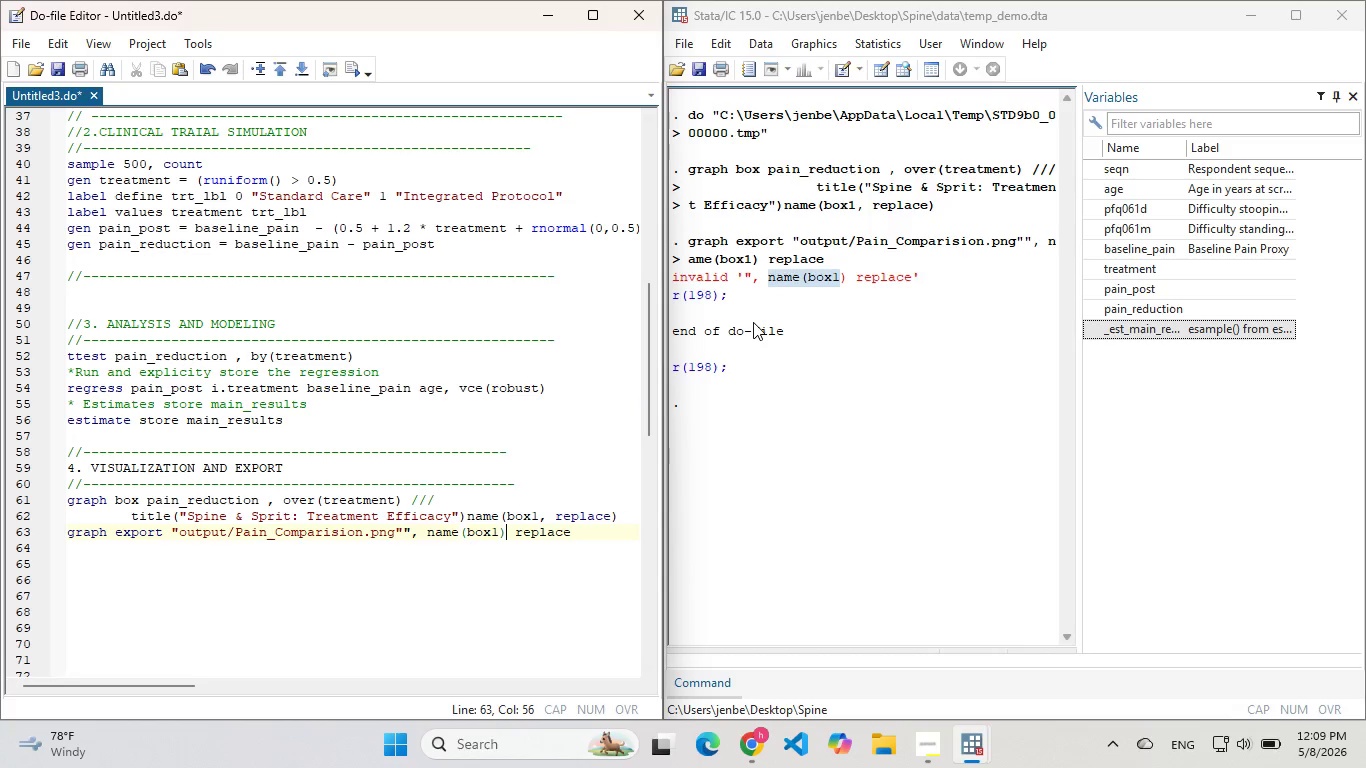 
left_click([409, 533])
 